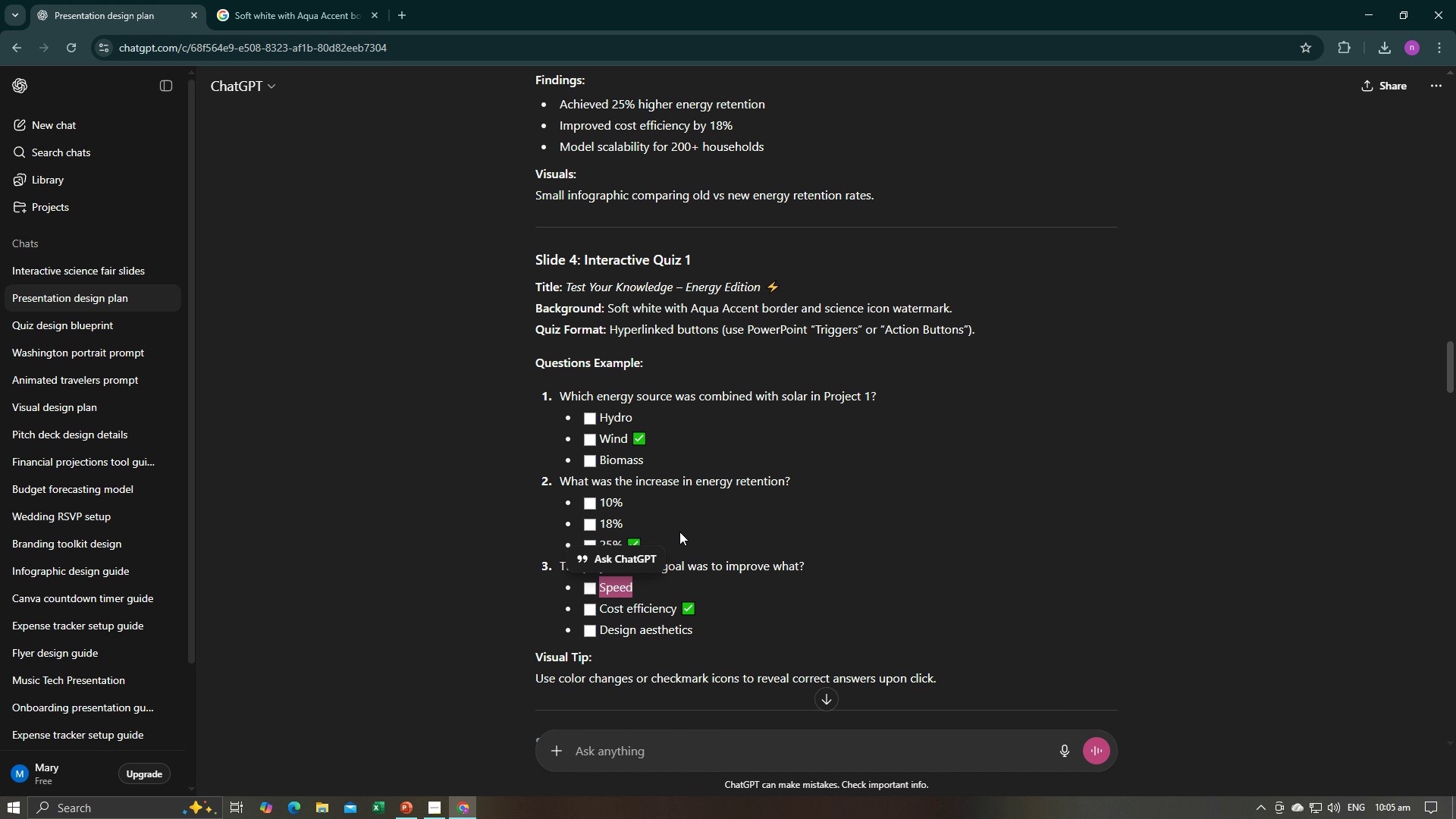 
key(Alt+Tab)
 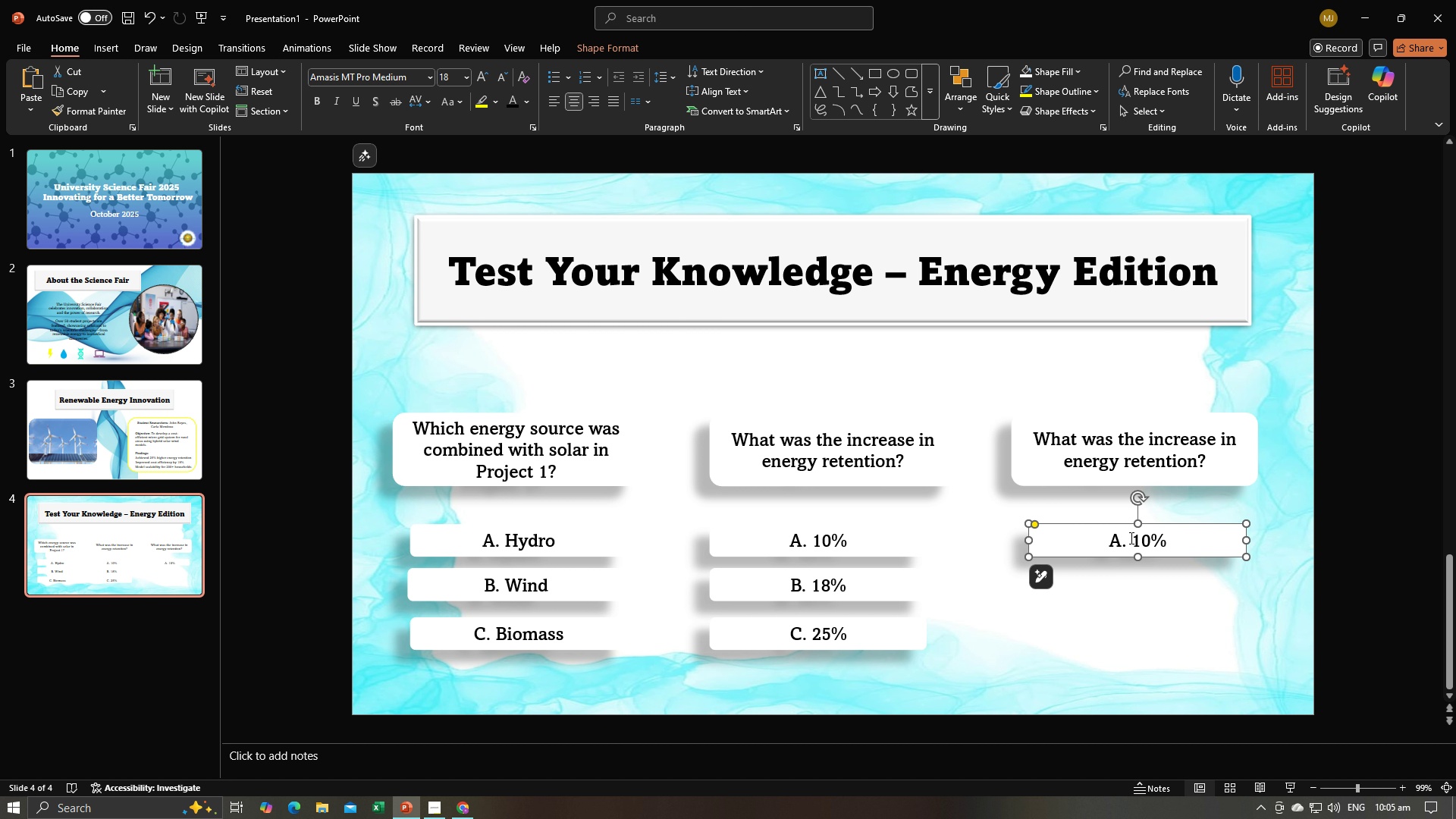 
double_click([1130, 538])
 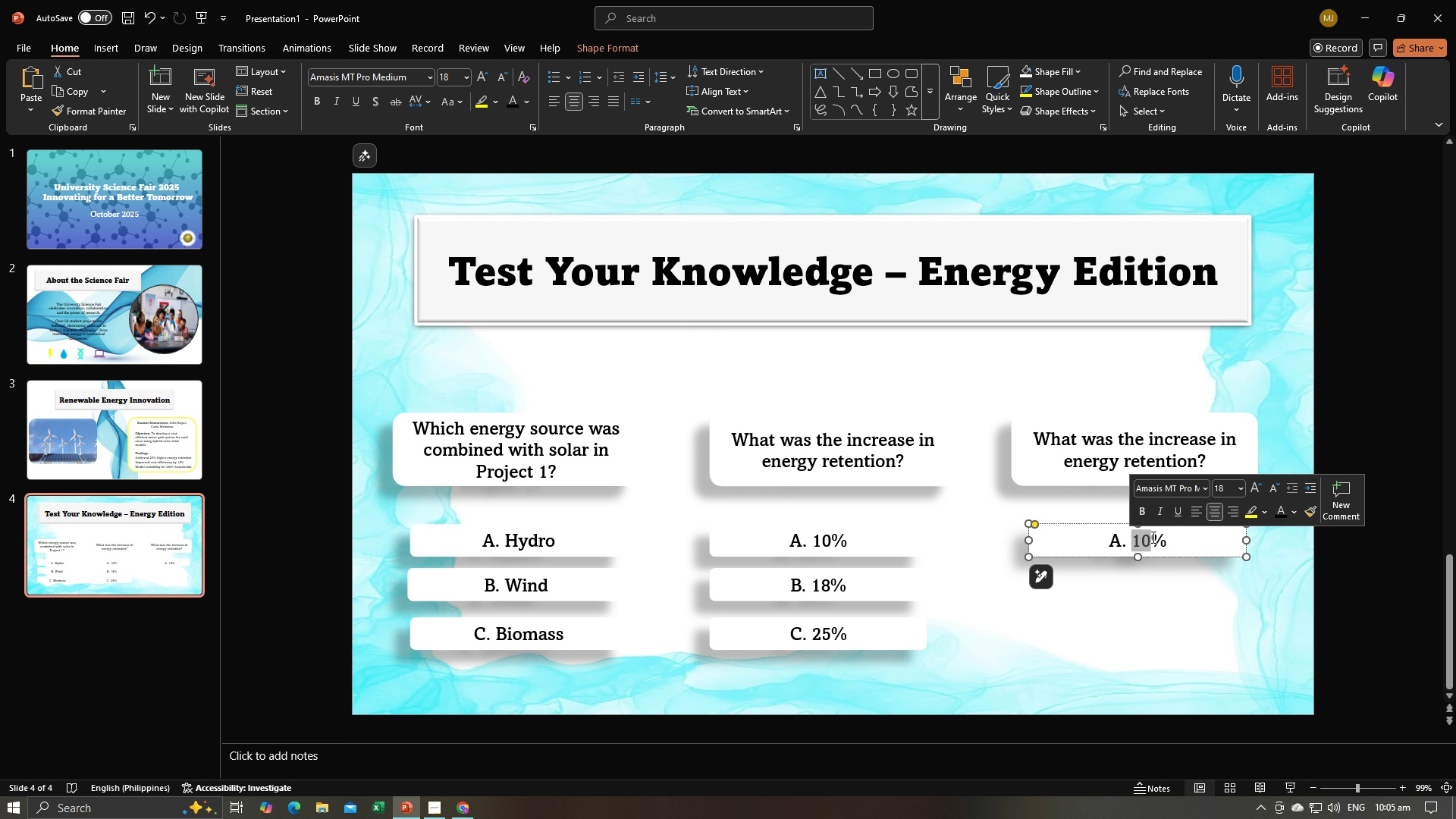 
left_click([1155, 536])
 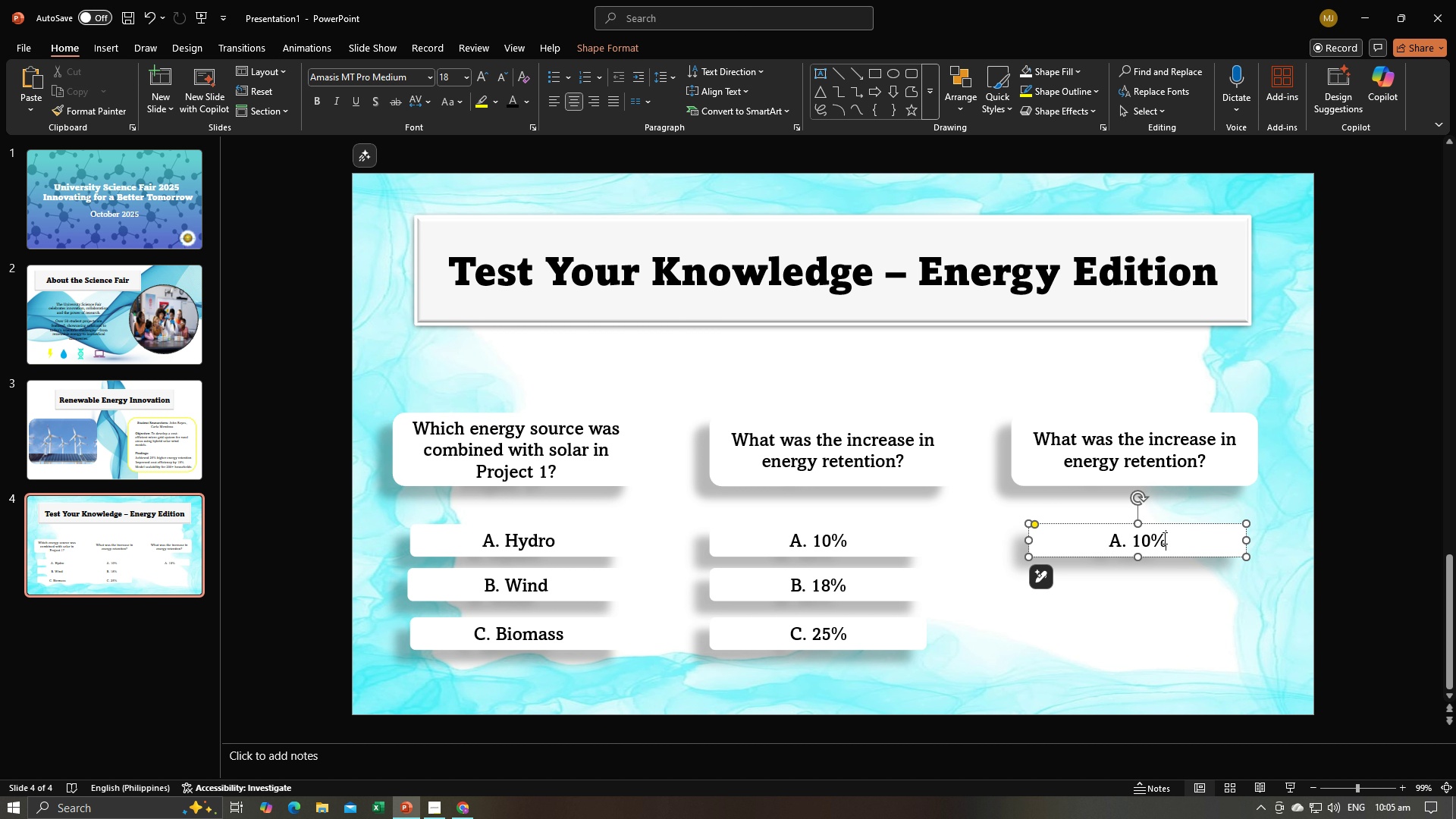 
left_click_drag(start_coordinate=[1163, 538], to_coordinate=[1134, 540])
 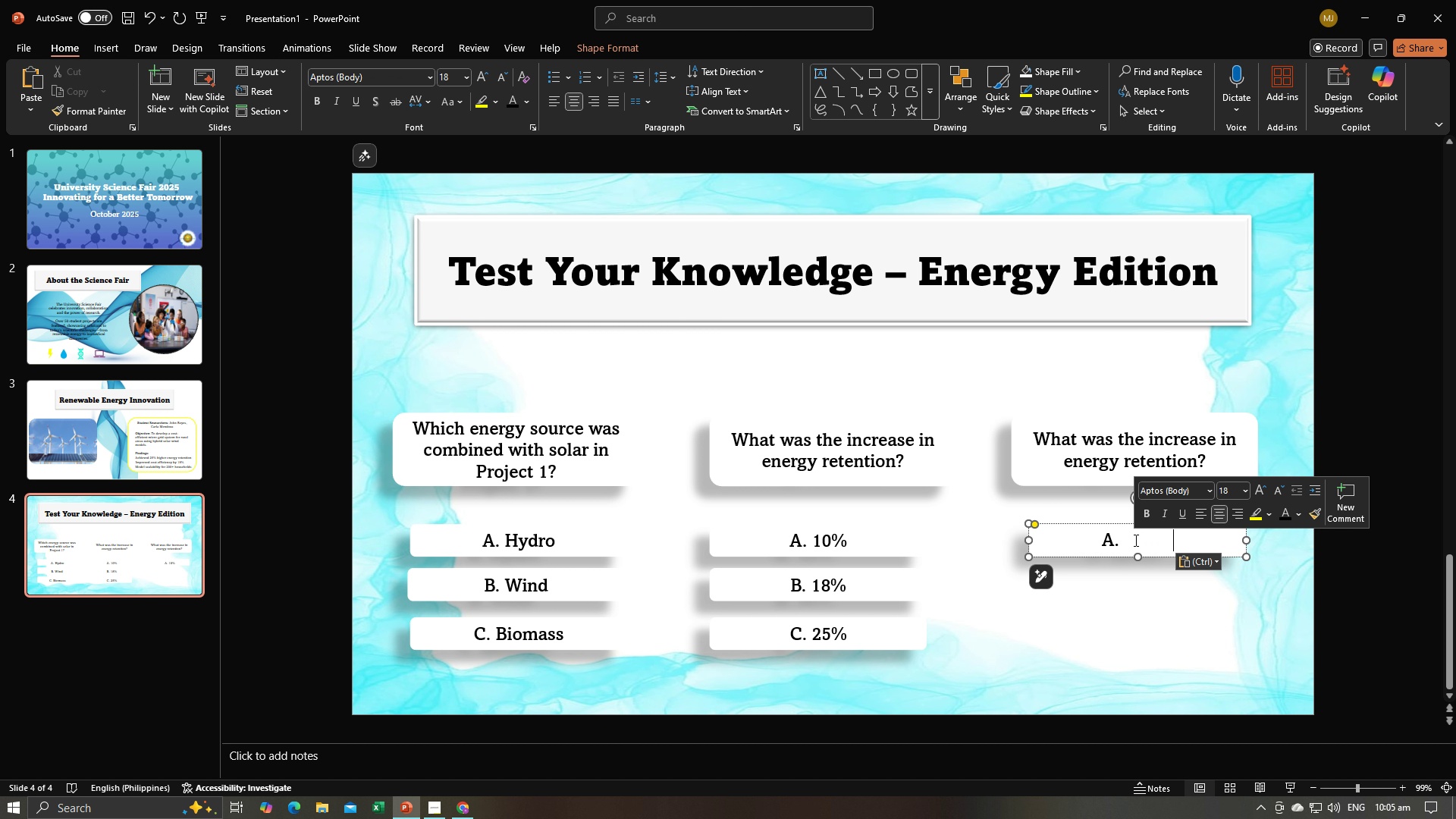 
key(Control+V)
 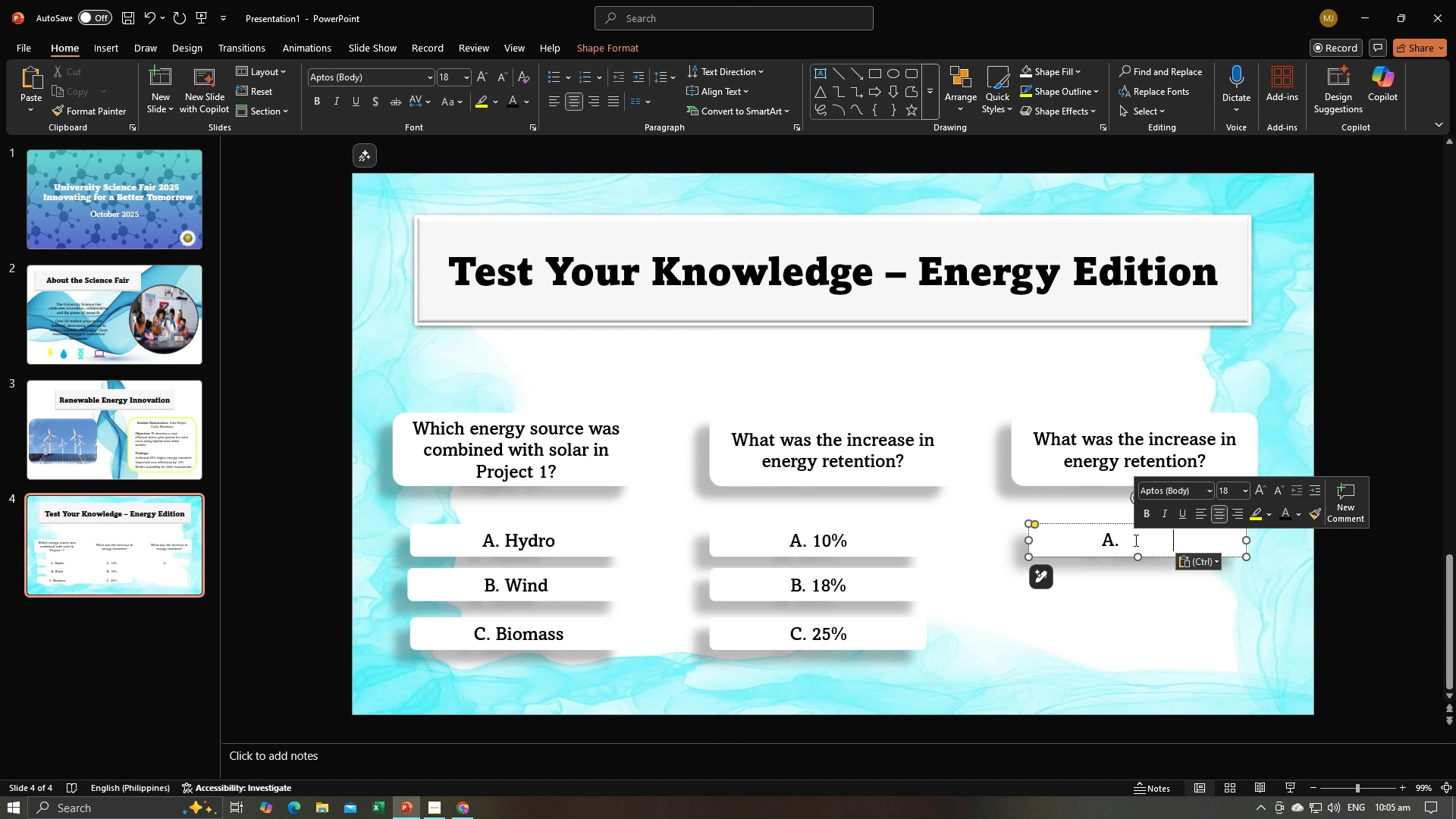 
key(Control+A)
 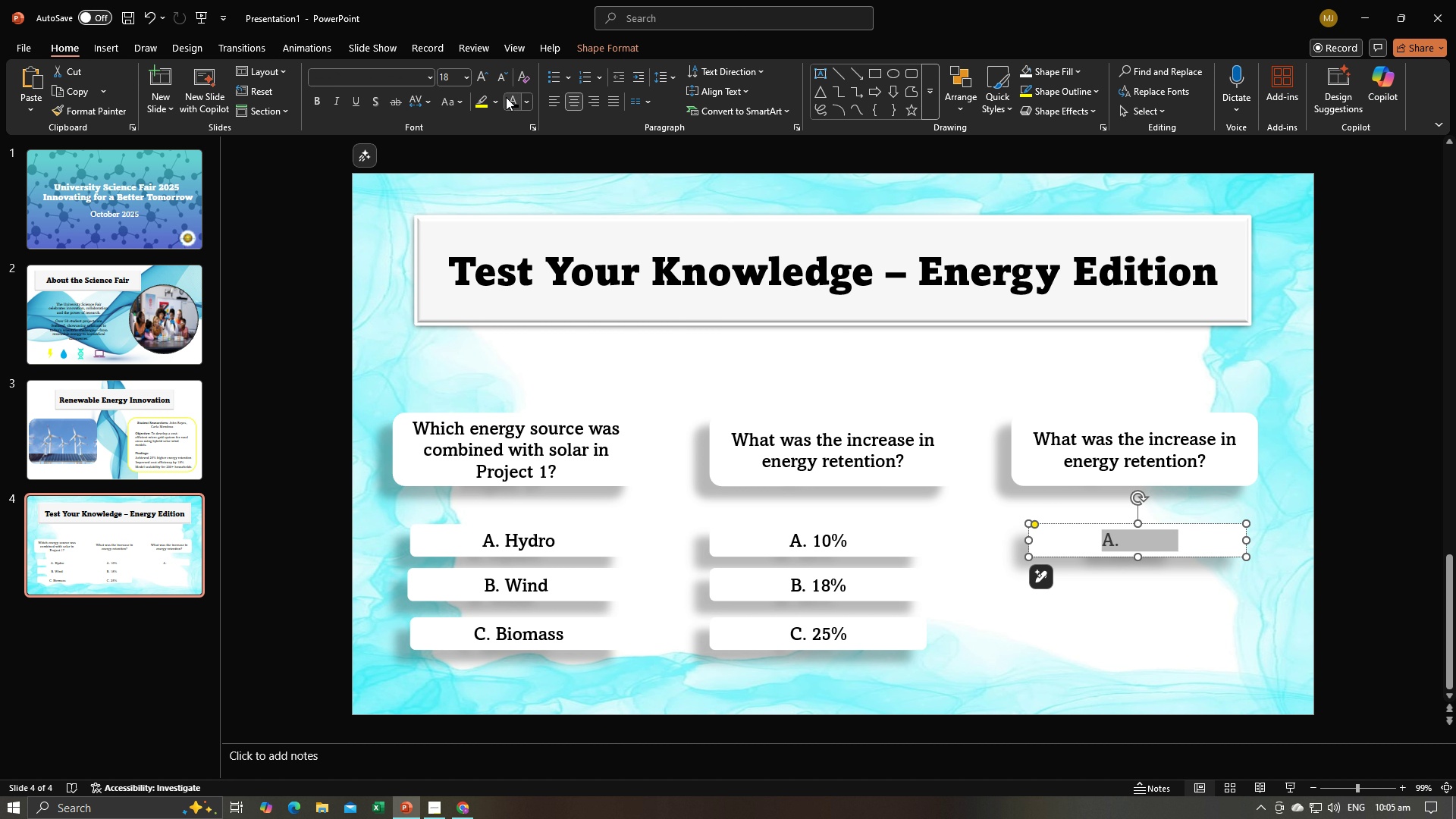 
left_click([507, 99])
 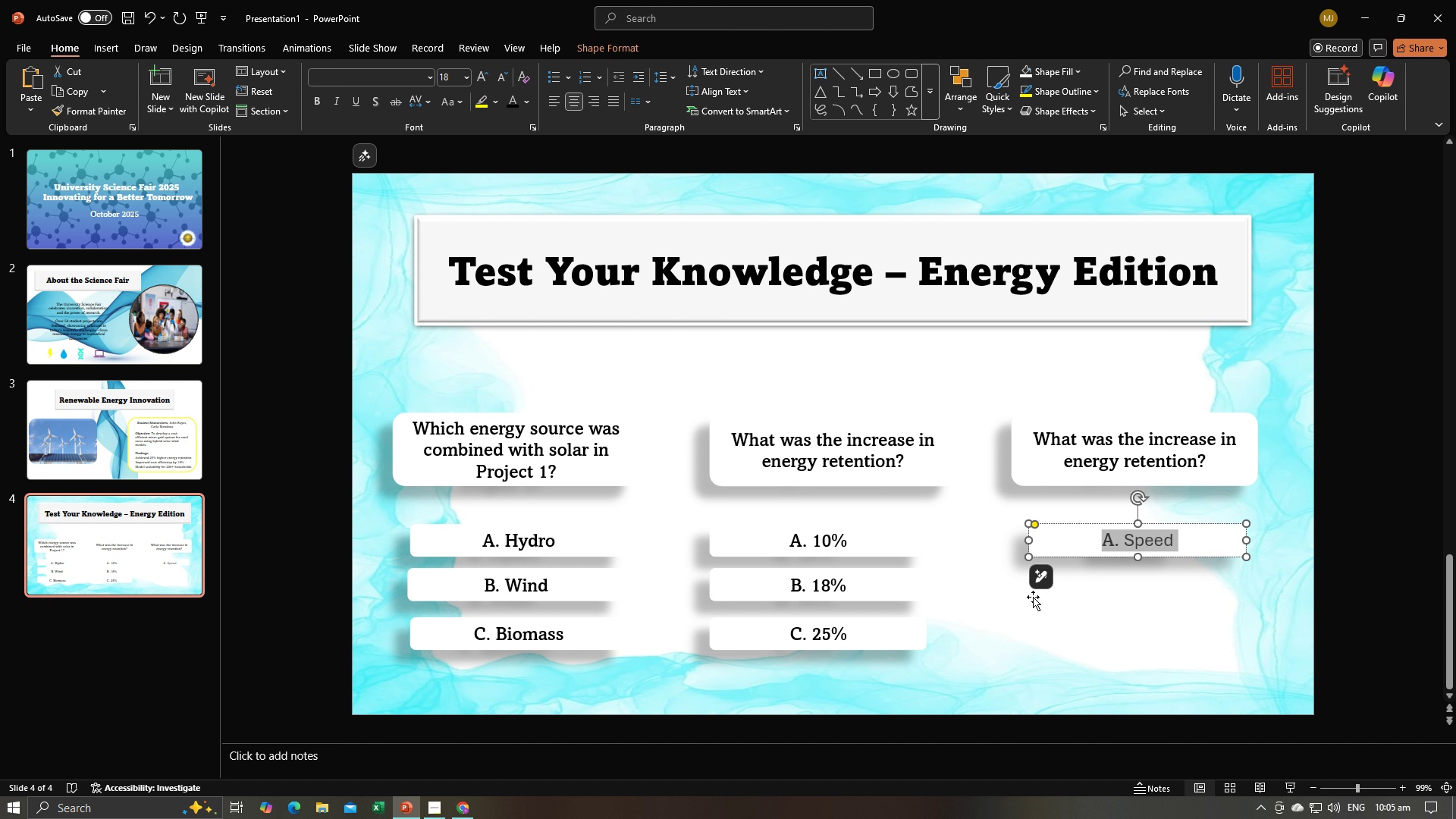 
left_click([1034, 597])
 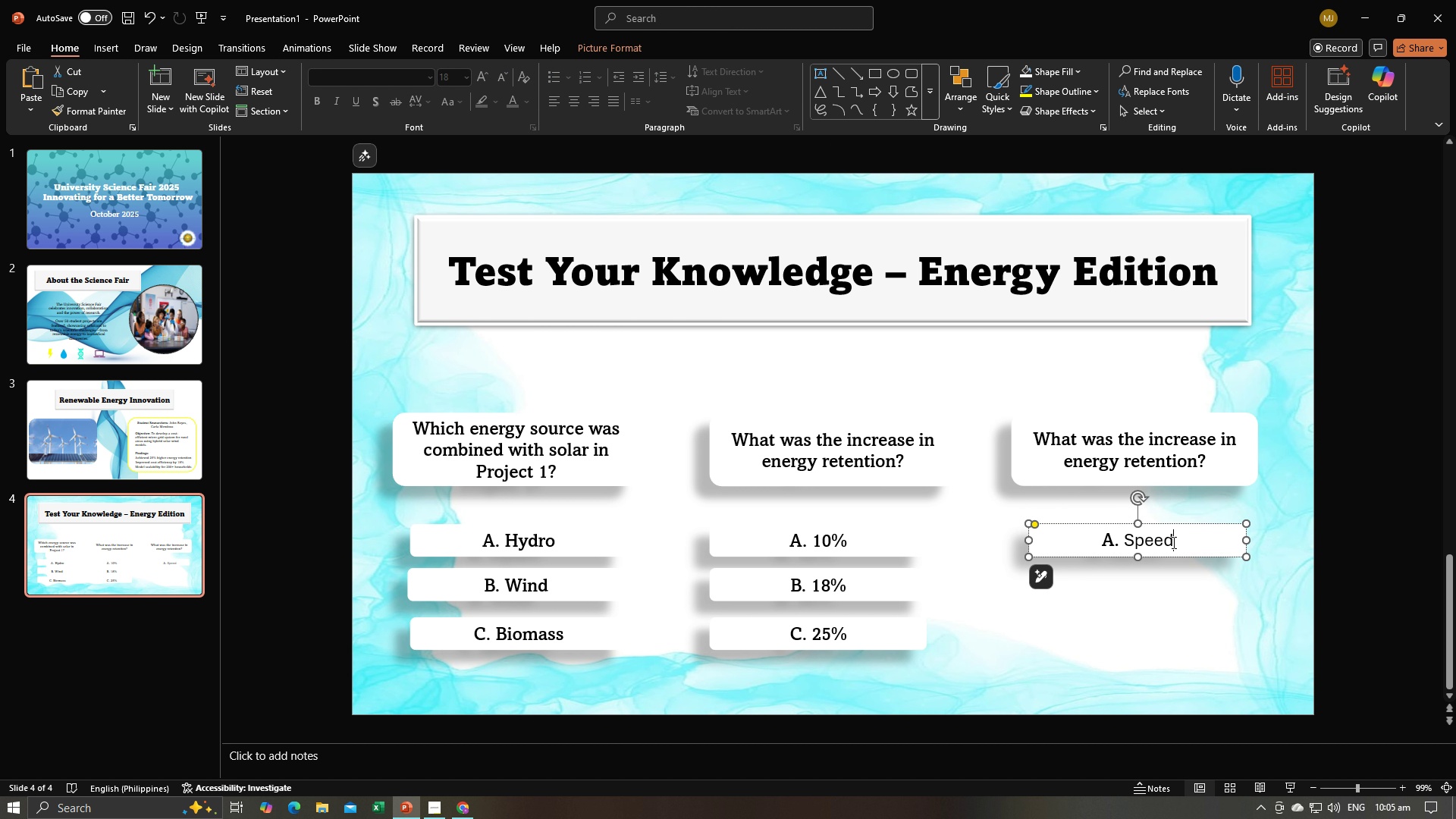 
left_click([1172, 542])
 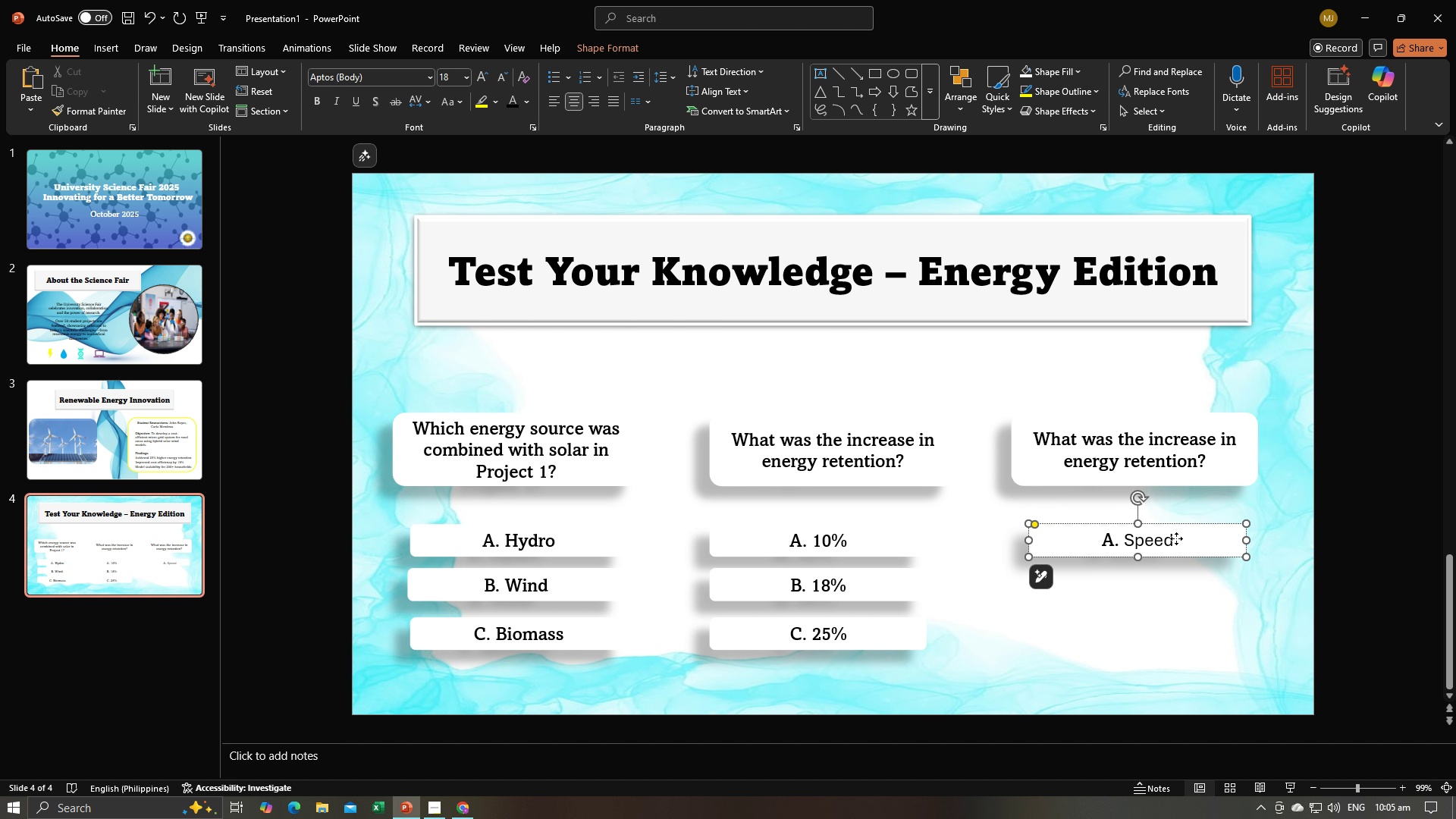 
left_click_drag(start_coordinate=[1176, 538], to_coordinate=[1128, 538])
 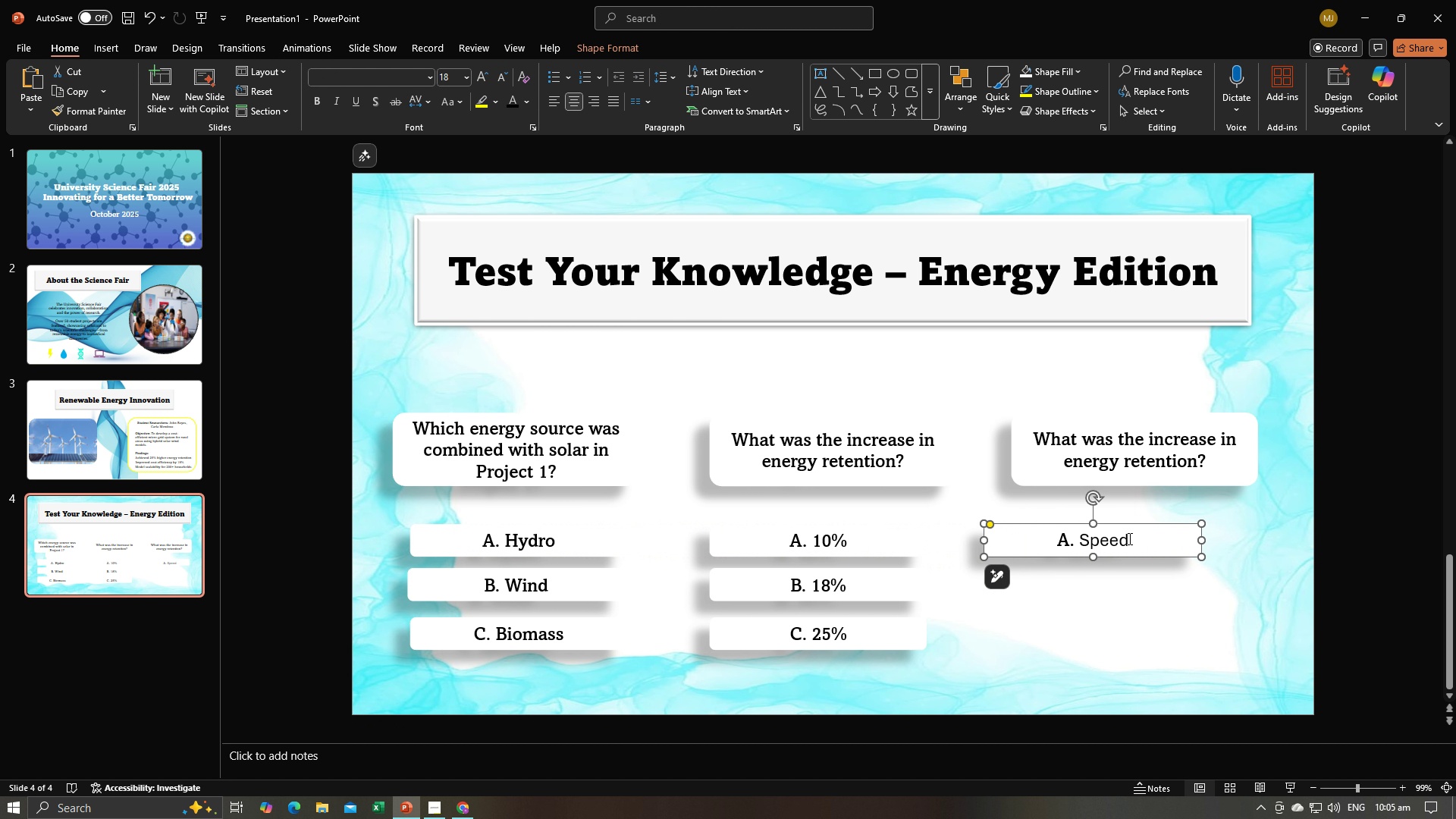 
key(Control+Z)
 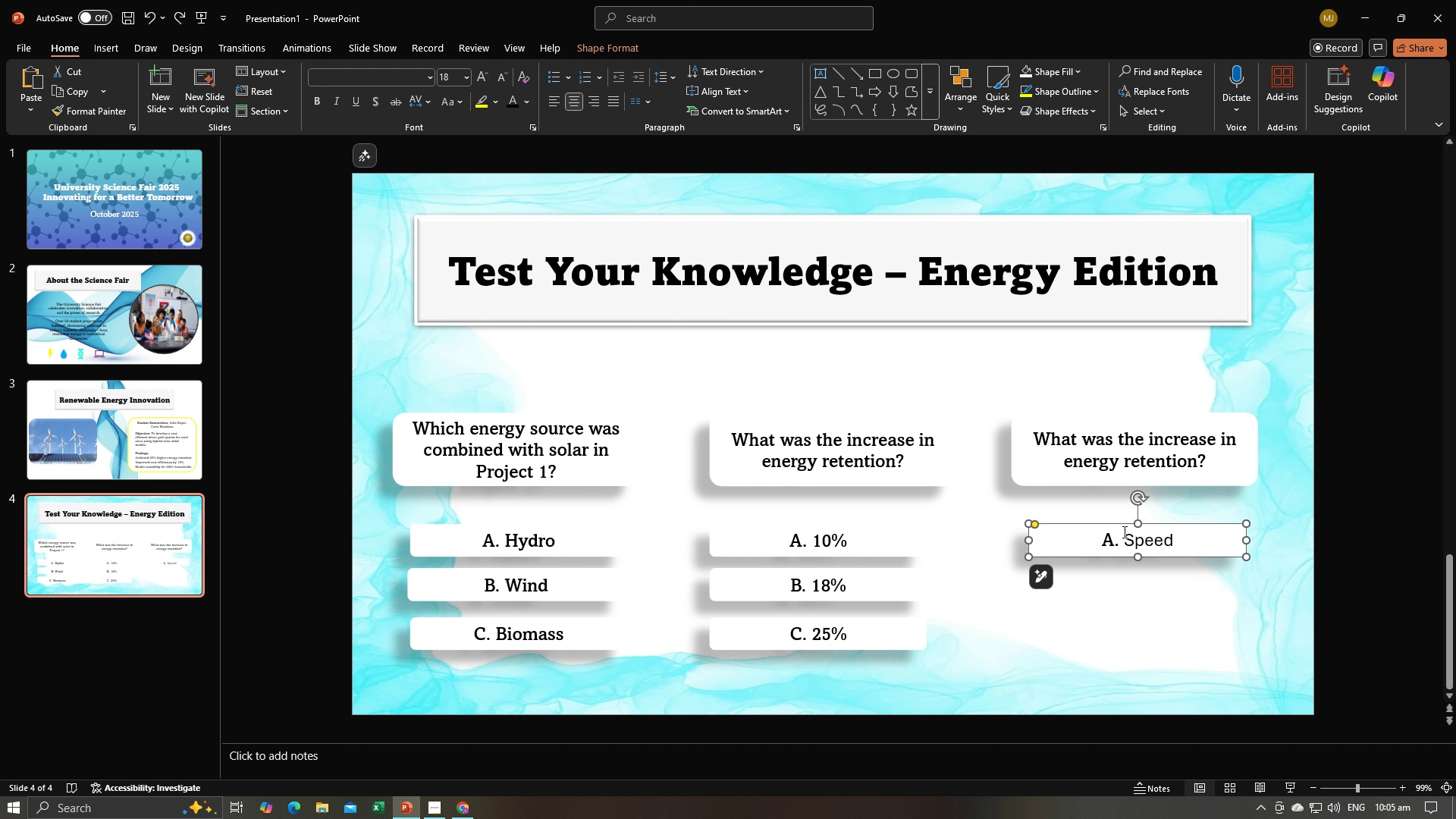 
left_click([1123, 532])
 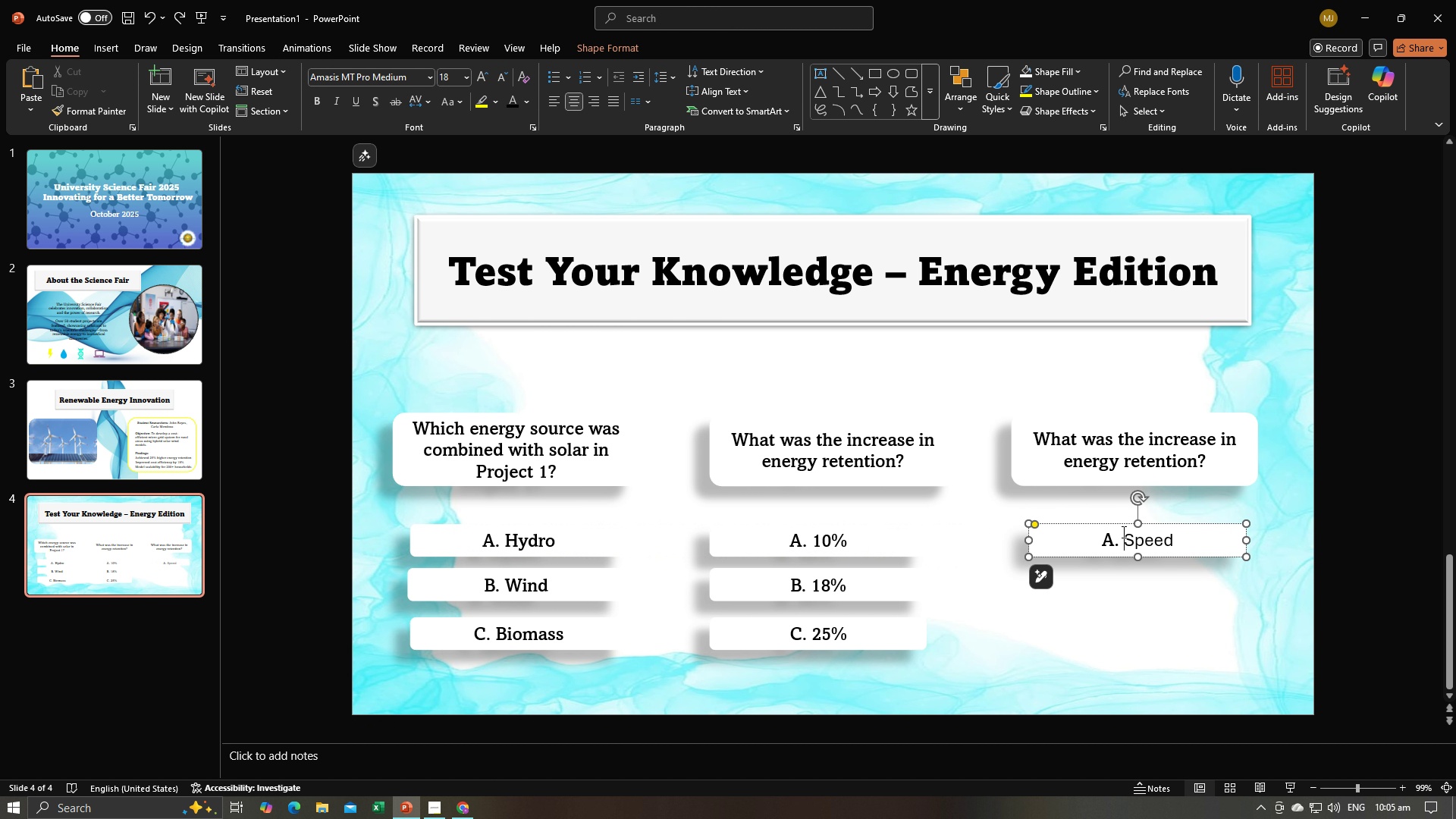 
key(Control+A)
 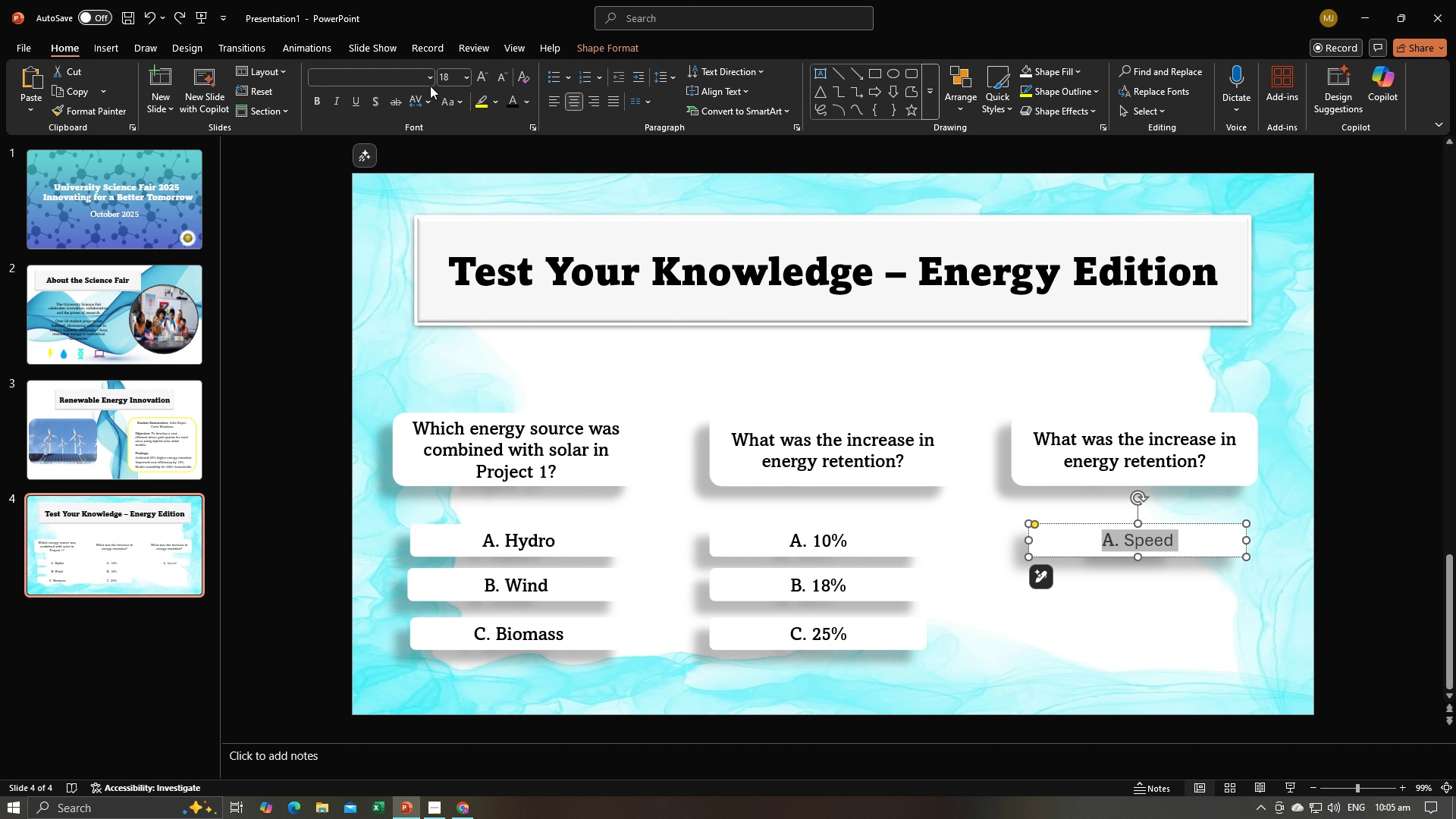 
left_click([429, 85])
 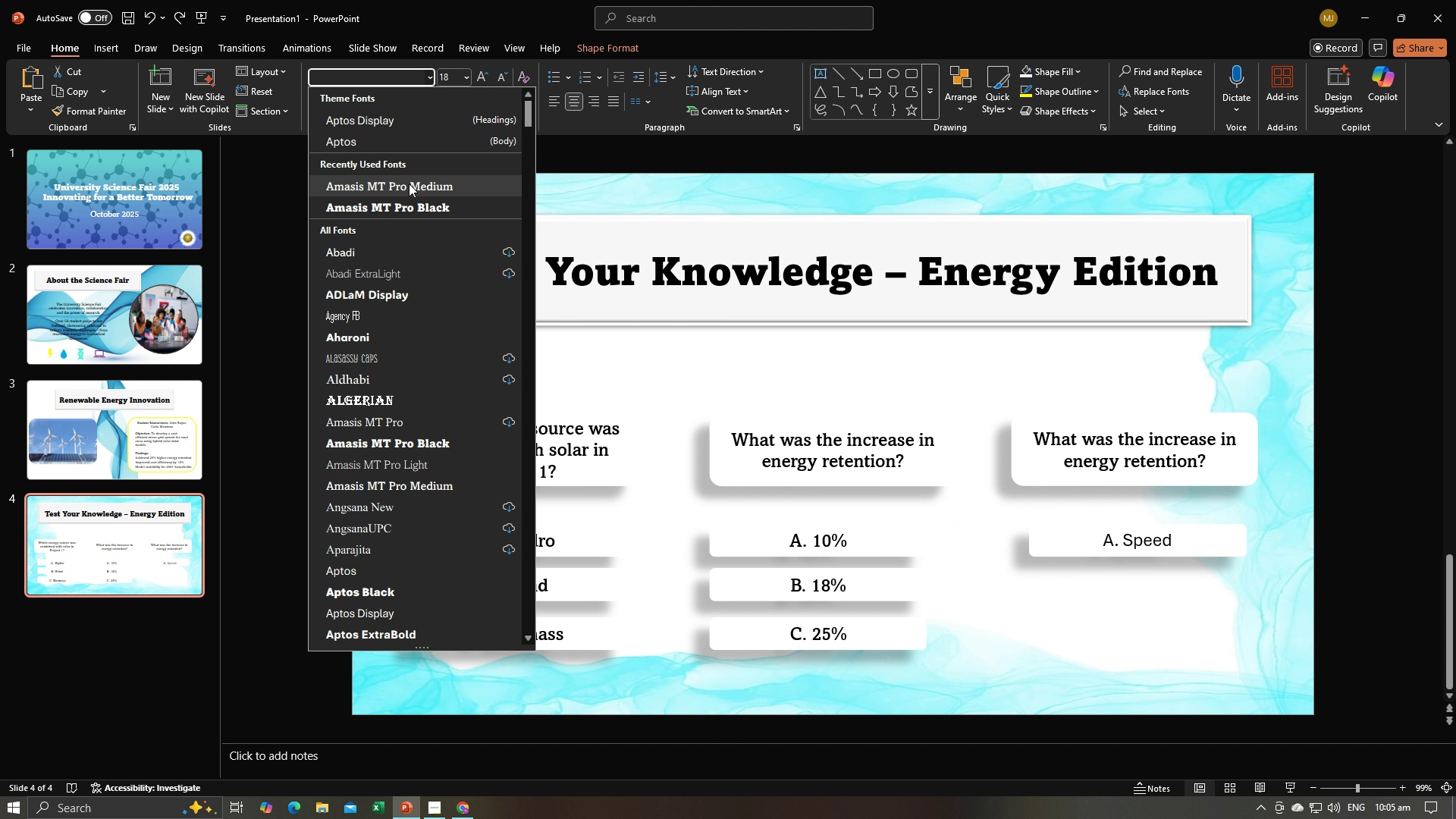 
left_click([409, 184])
 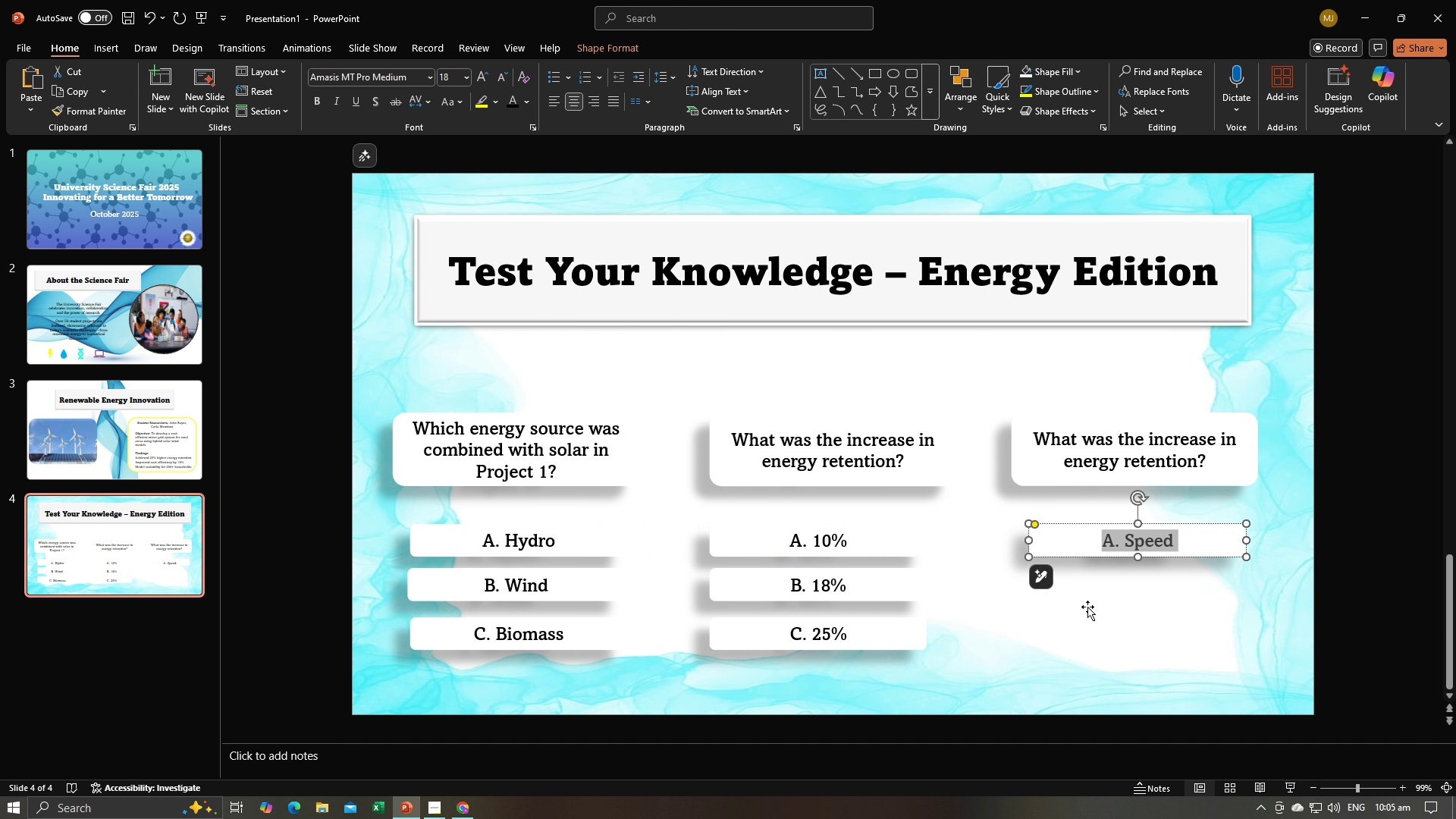 
left_click([1087, 607])
 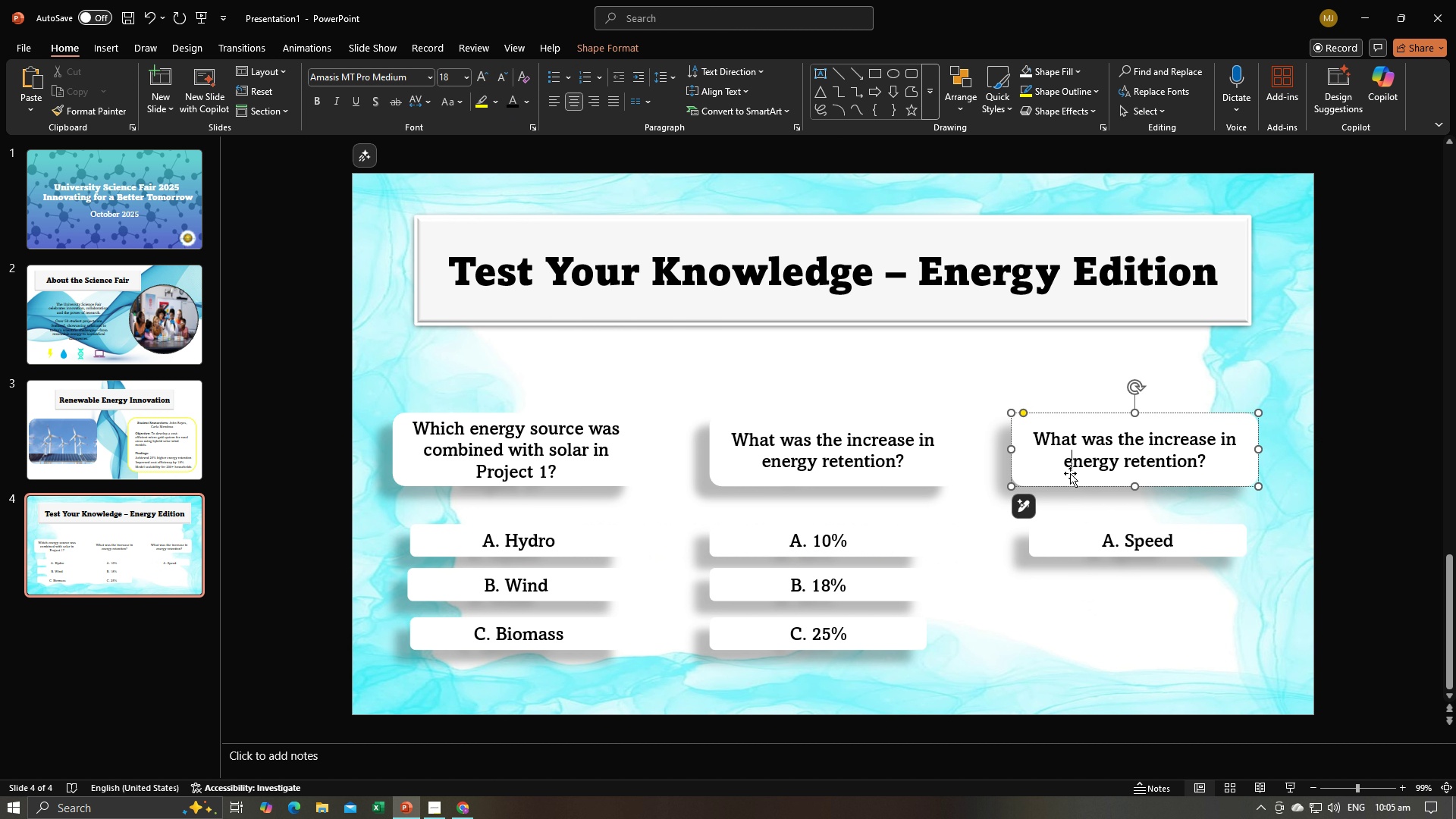 
left_click([1070, 473])
 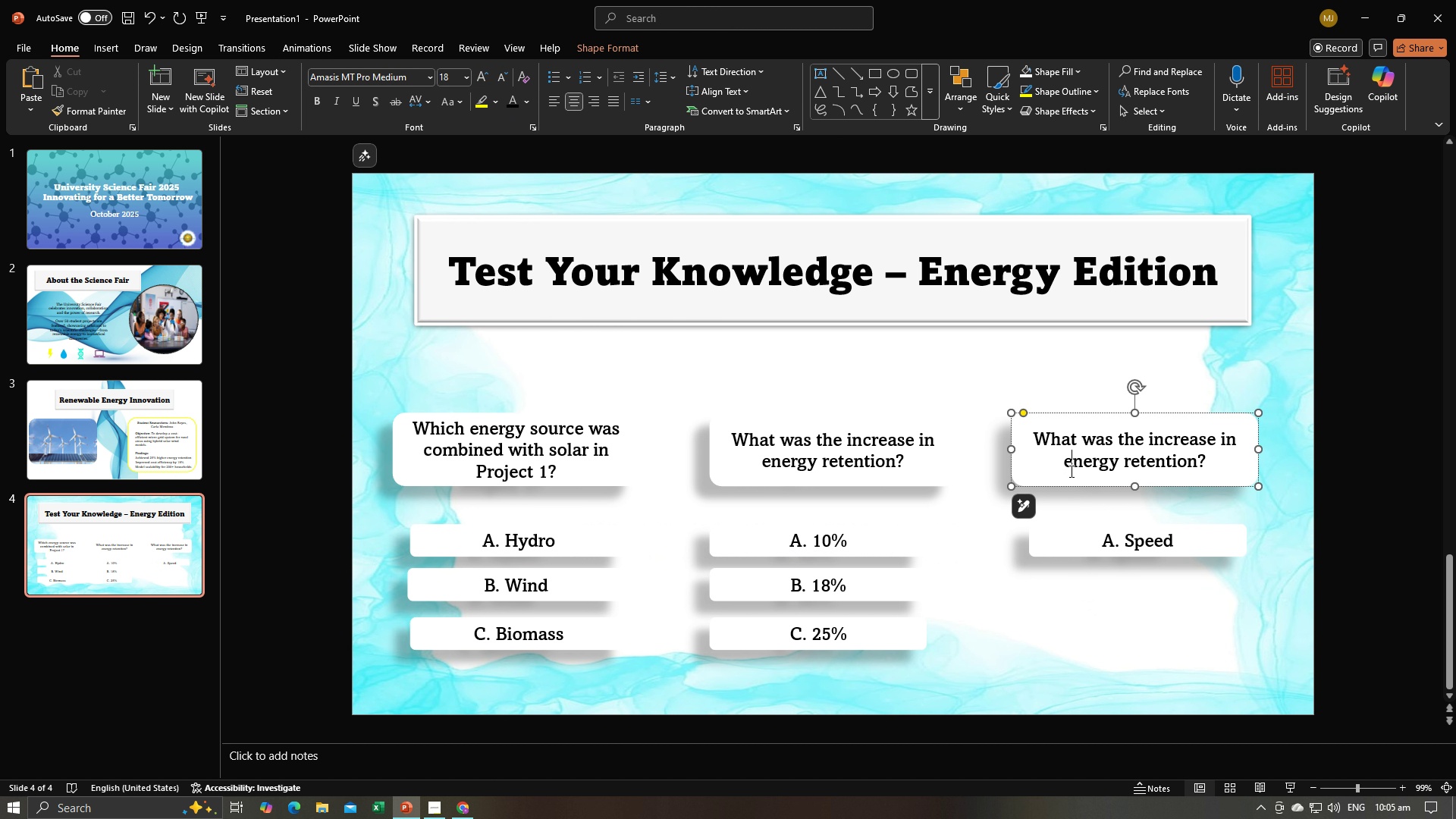 
key(Alt+AltLeft)
 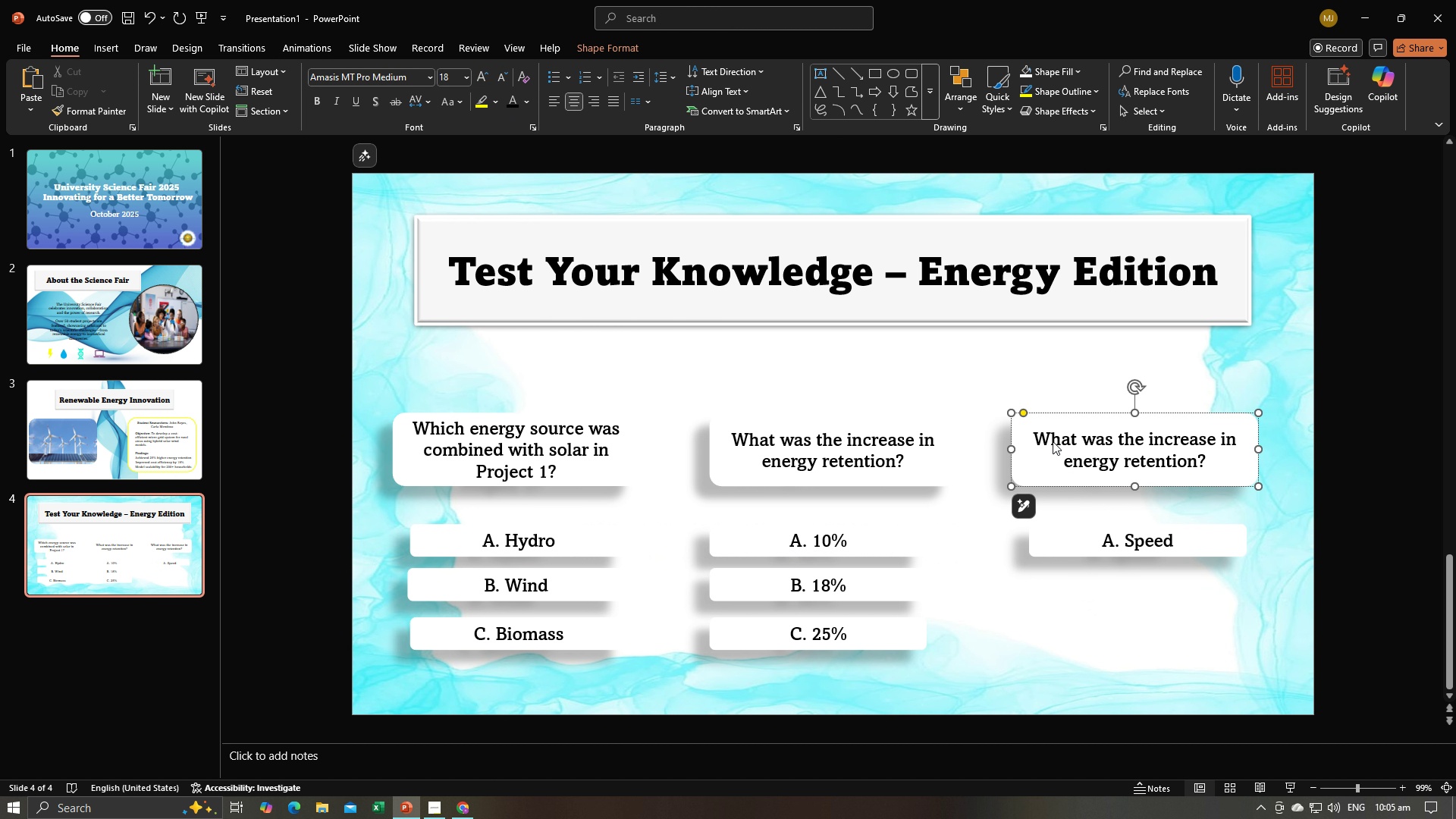 
key(Alt+Tab)
 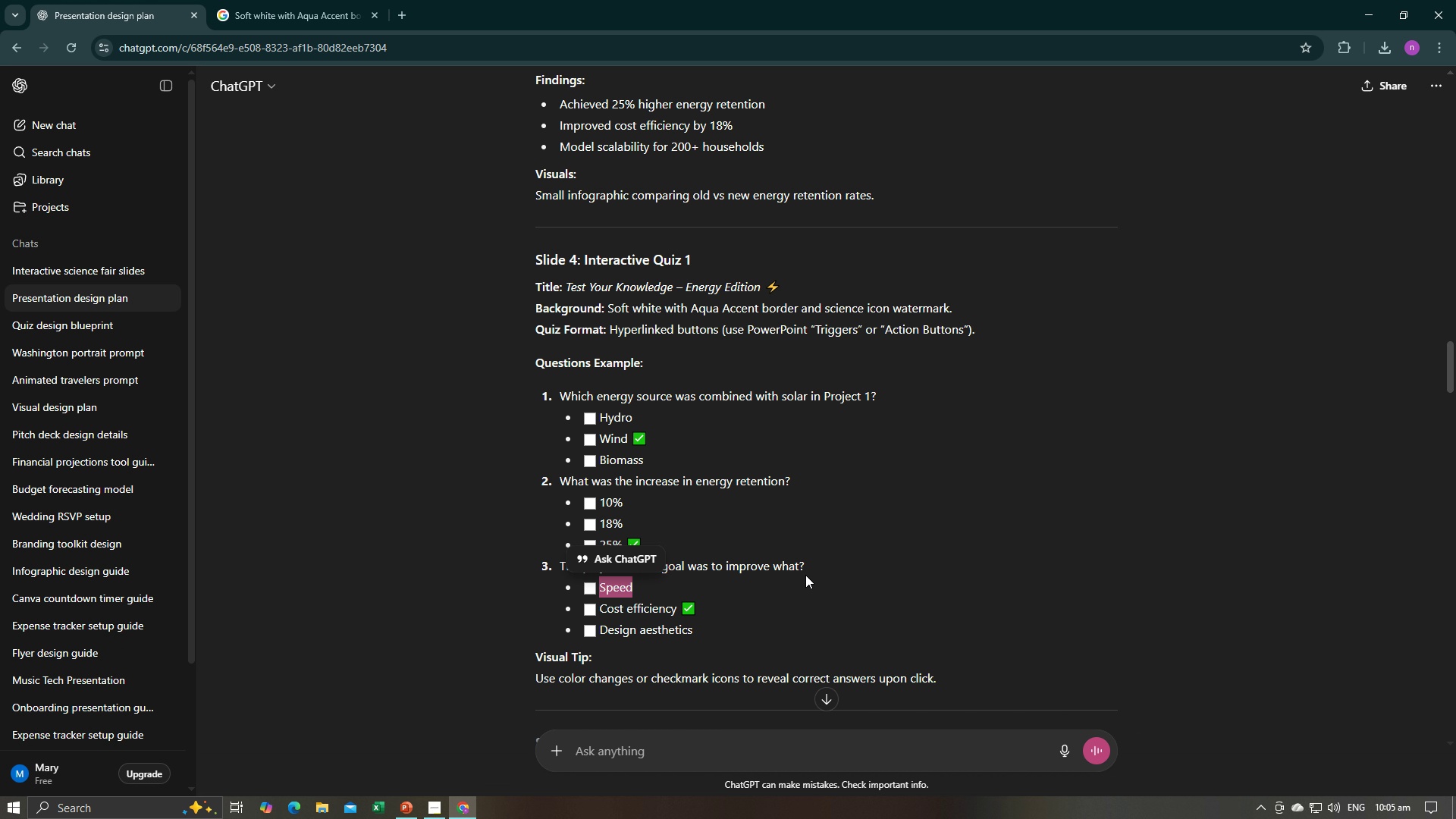 
left_click_drag(start_coordinate=[816, 574], to_coordinate=[814, 570])
 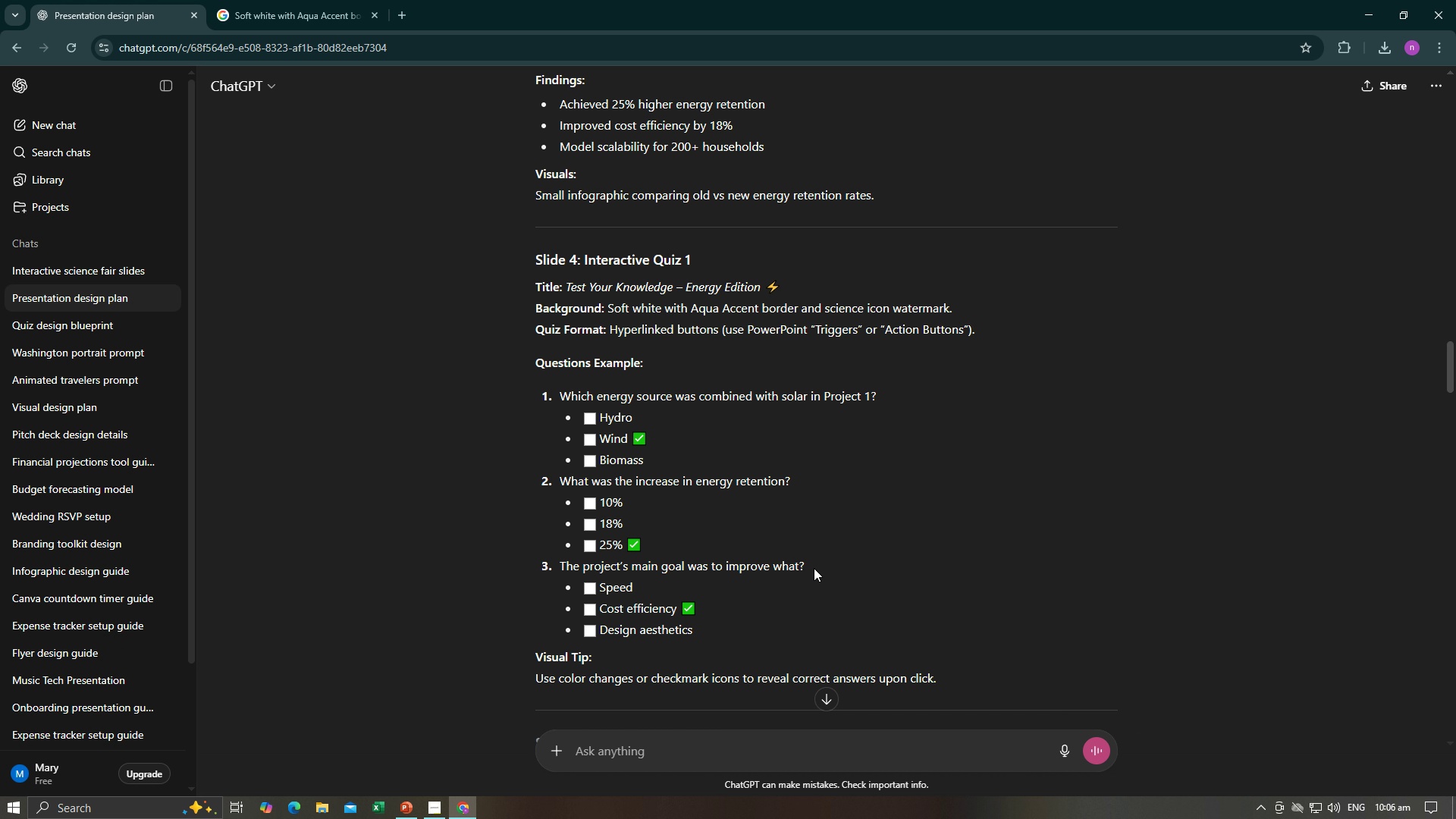 
left_click([814, 568])
 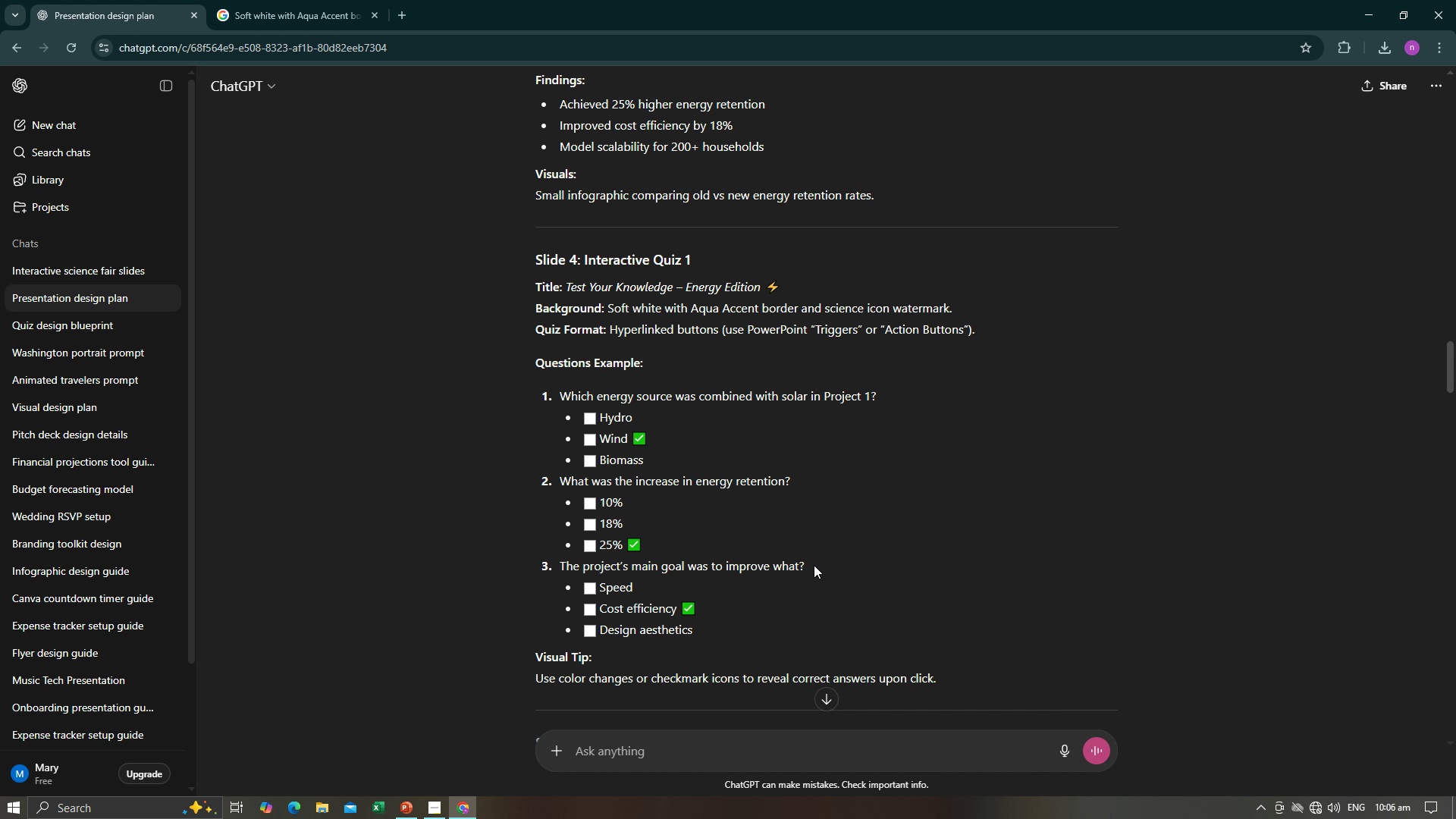 
left_click_drag(start_coordinate=[814, 565], to_coordinate=[562, 567])
 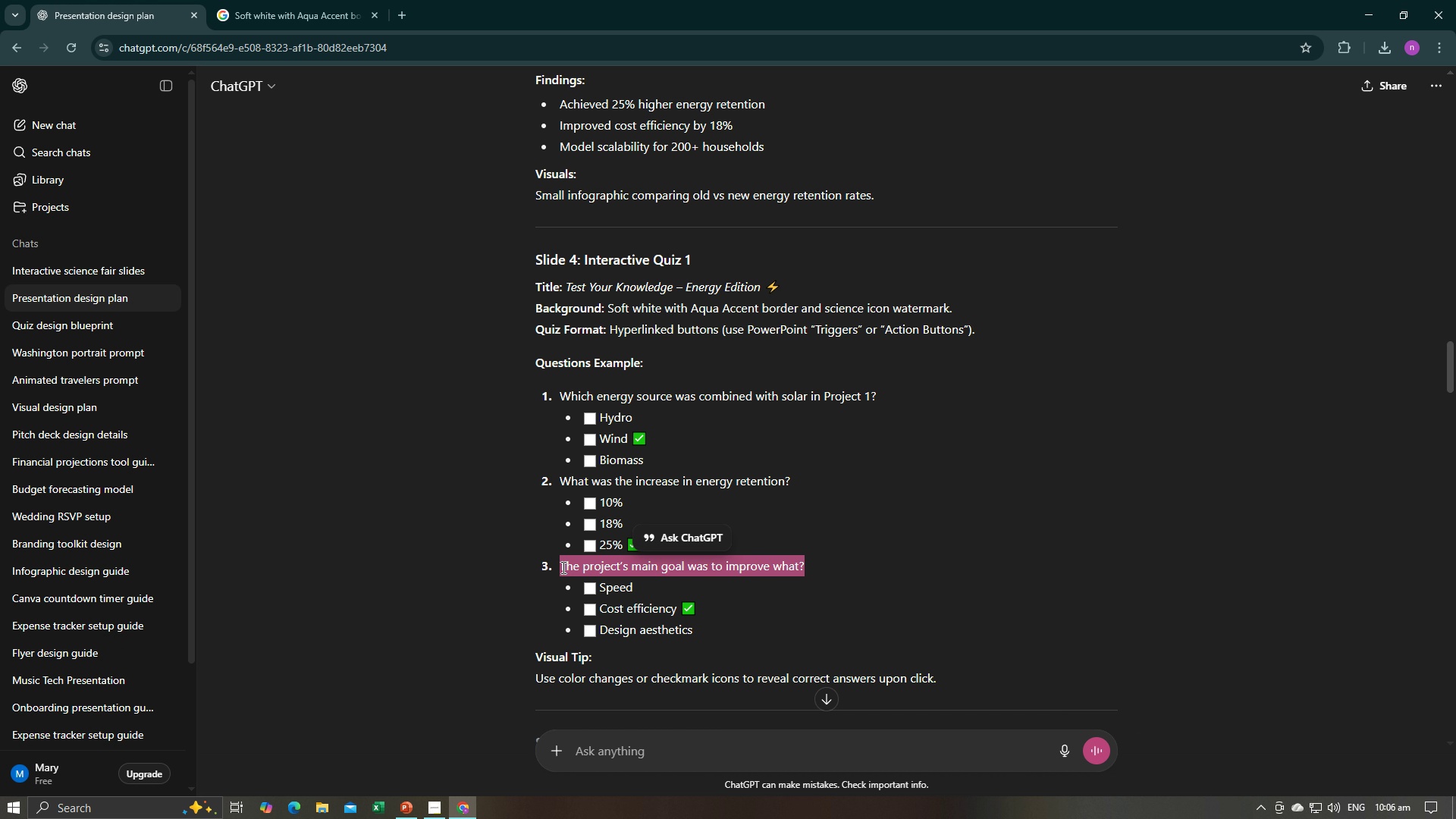 
key(Control+C)
 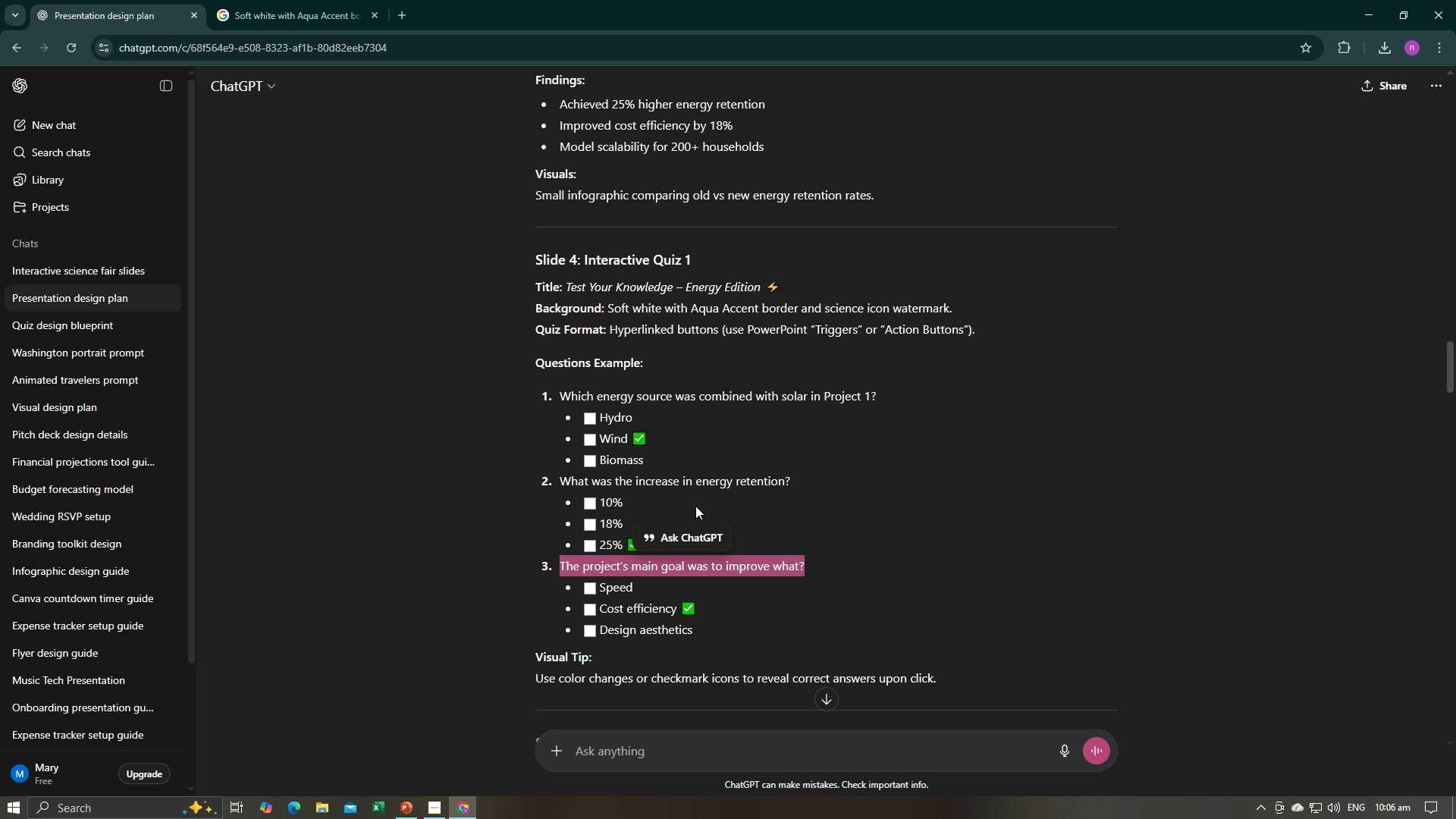 
key(Alt+AltLeft)
 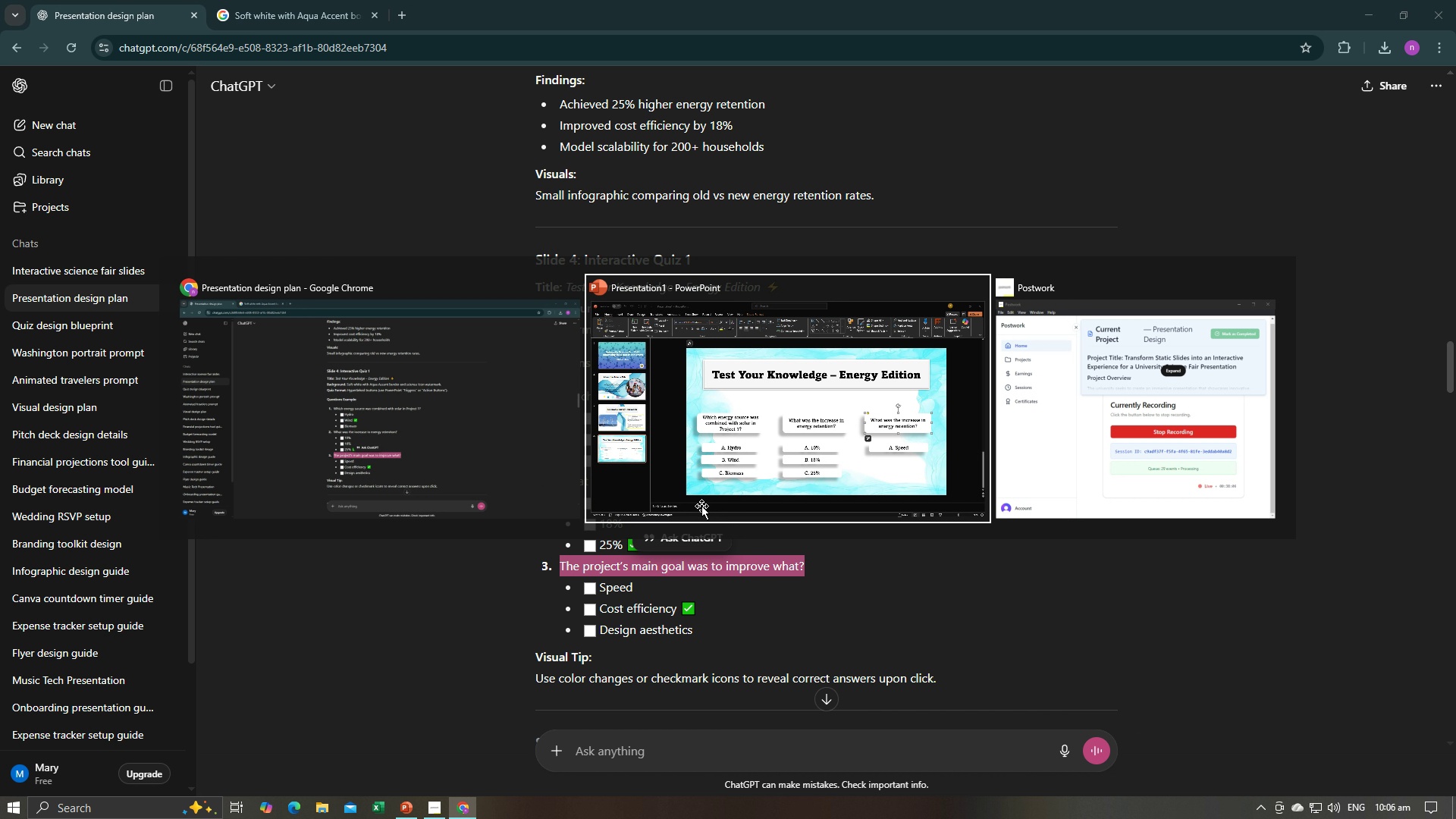 
key(Alt+Tab)
 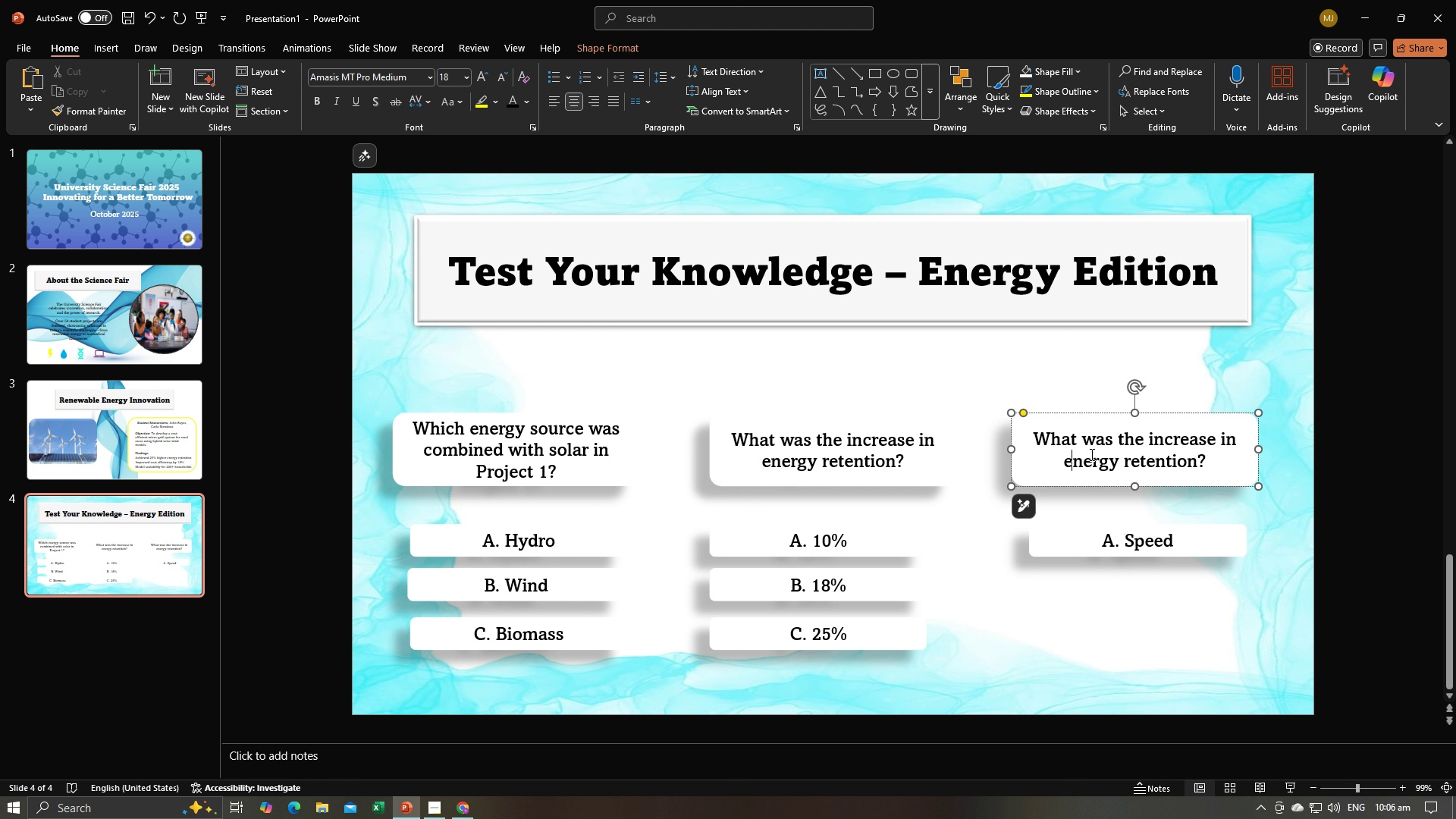 
left_click([1090, 451])
 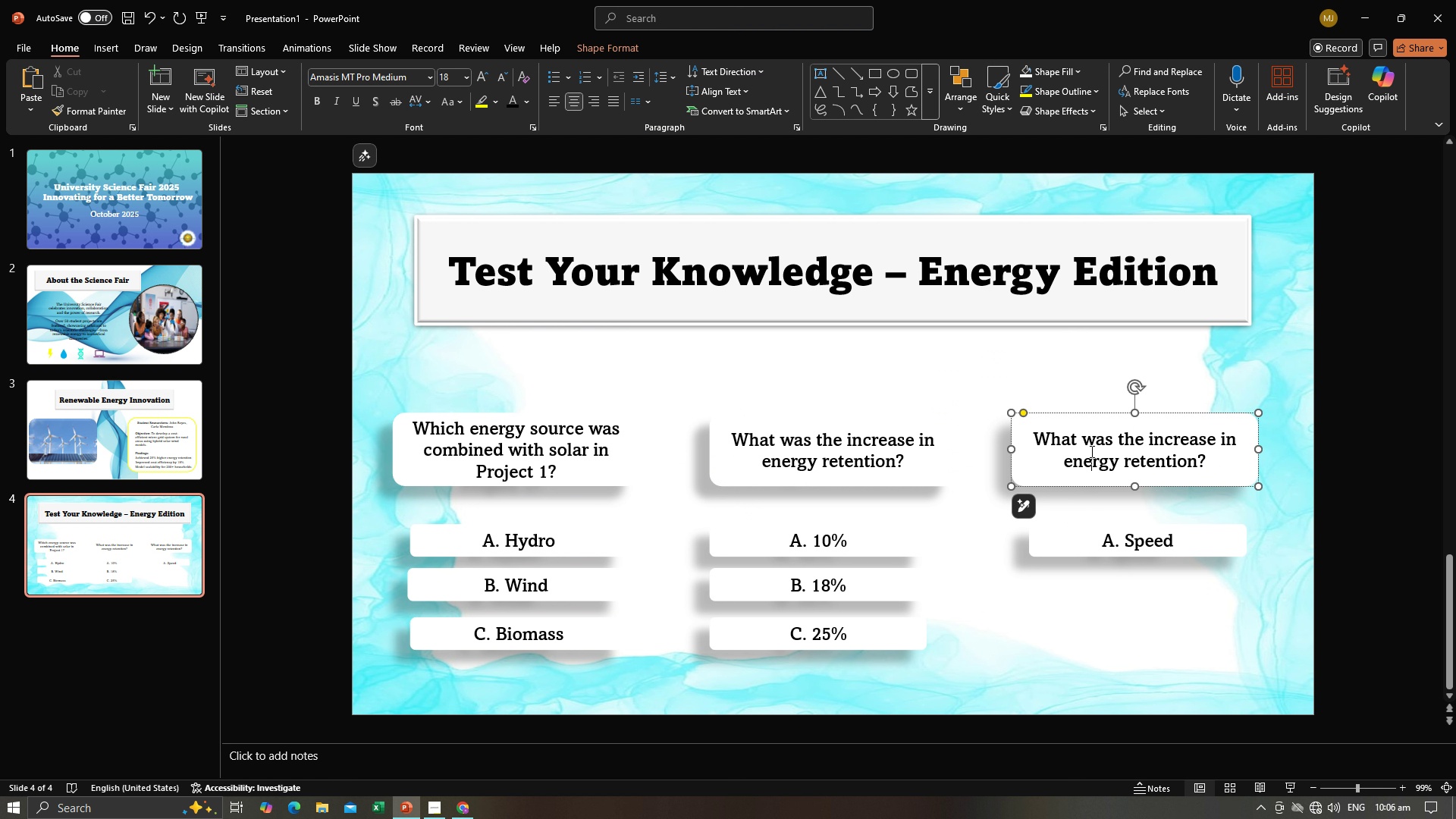 
key(Control+A)
 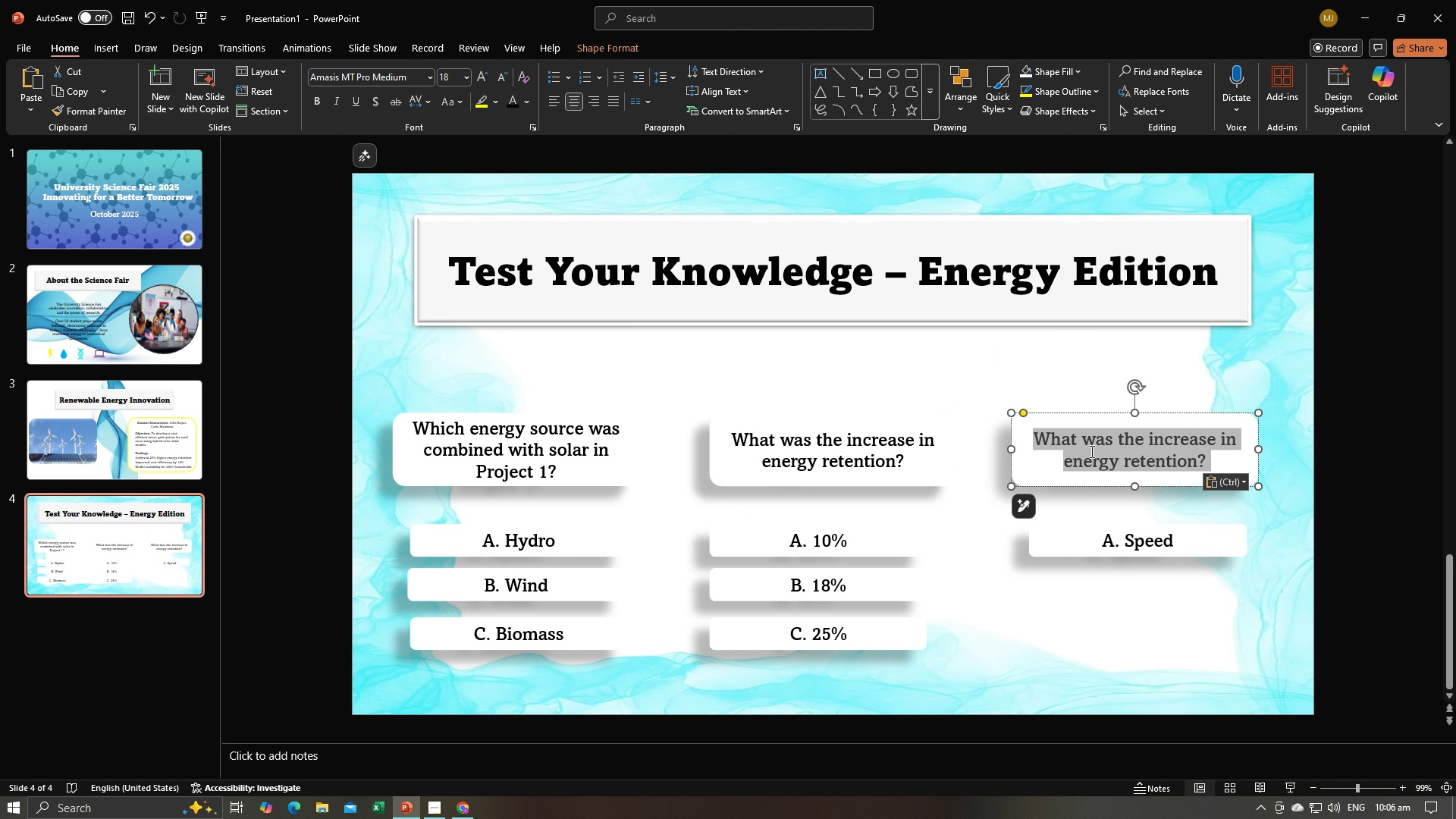 
key(Control+V)
 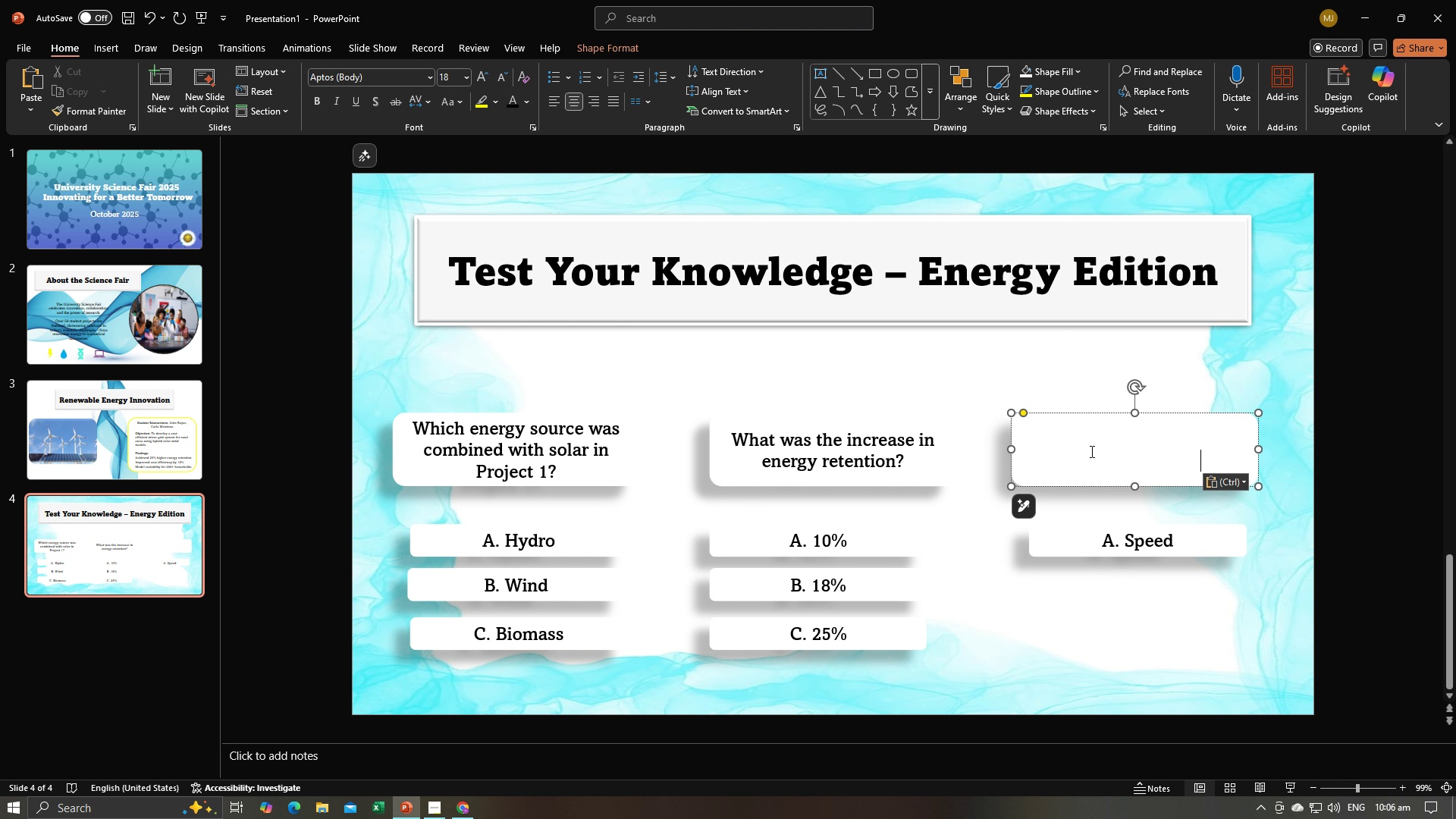 
key(Control+A)
 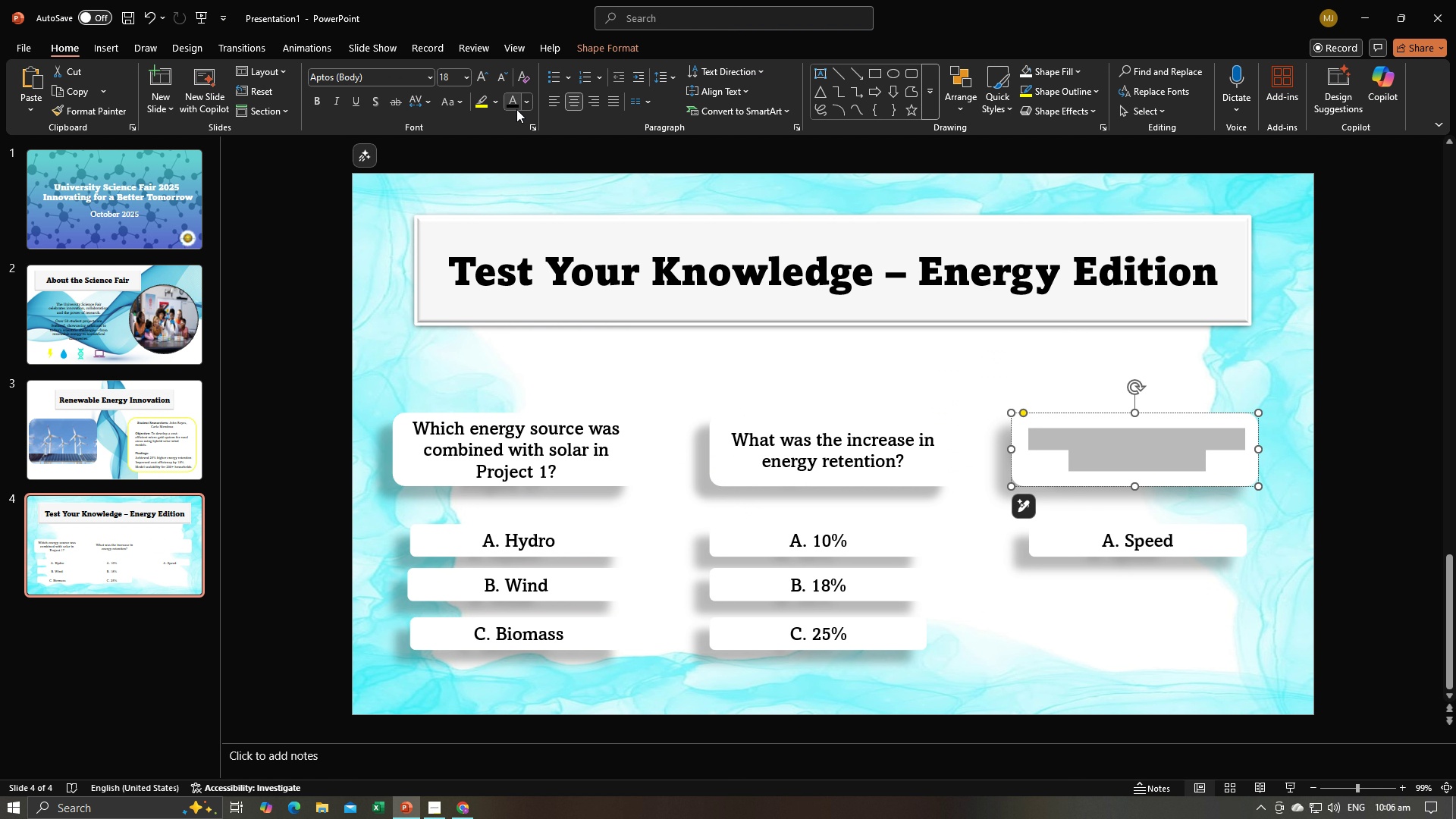 
left_click([516, 109])
 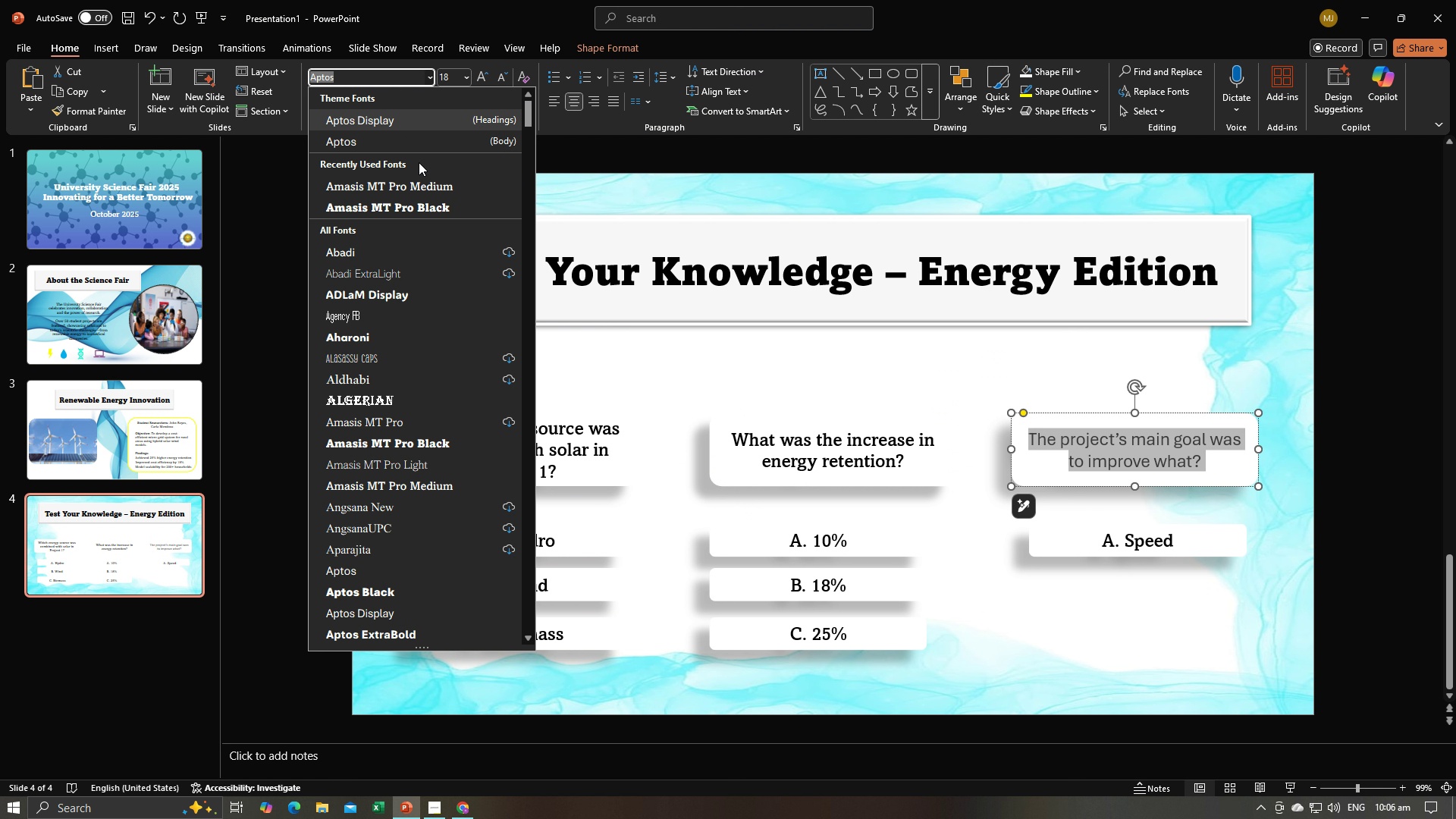 
left_click([423, 190])
 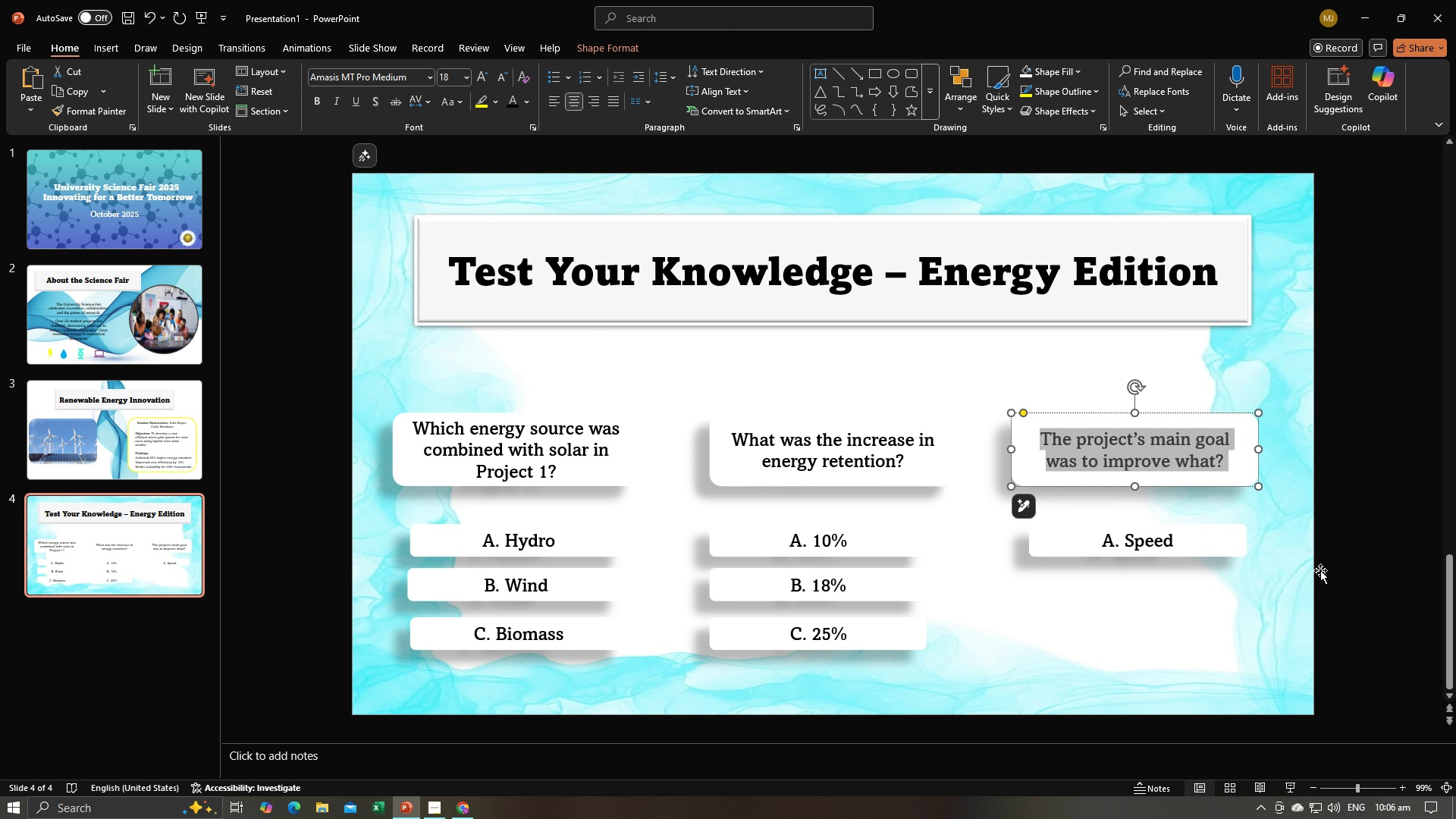 
left_click([1354, 557])
 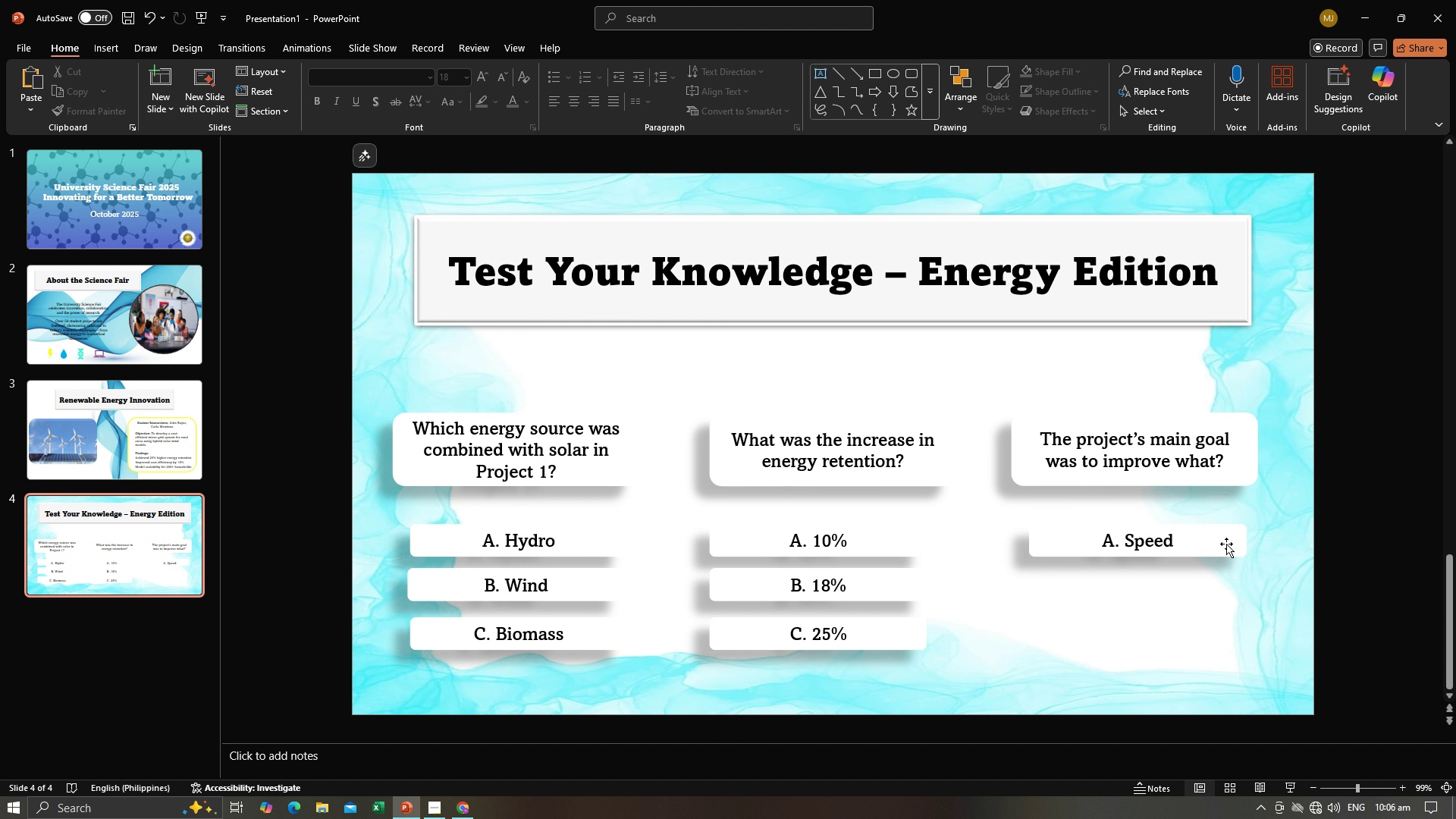 
left_click([1226, 544])
 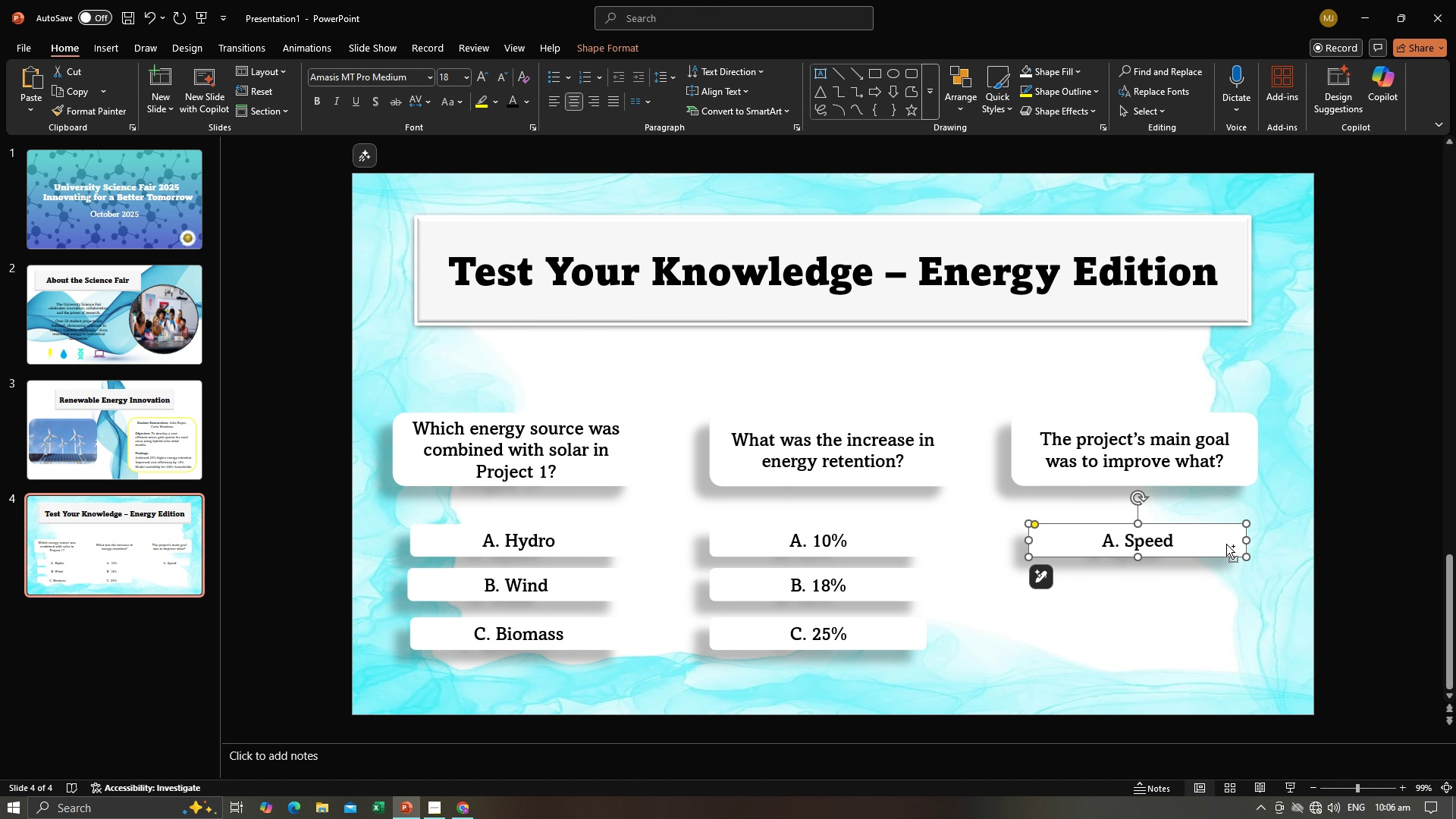 
key(Control+C)
 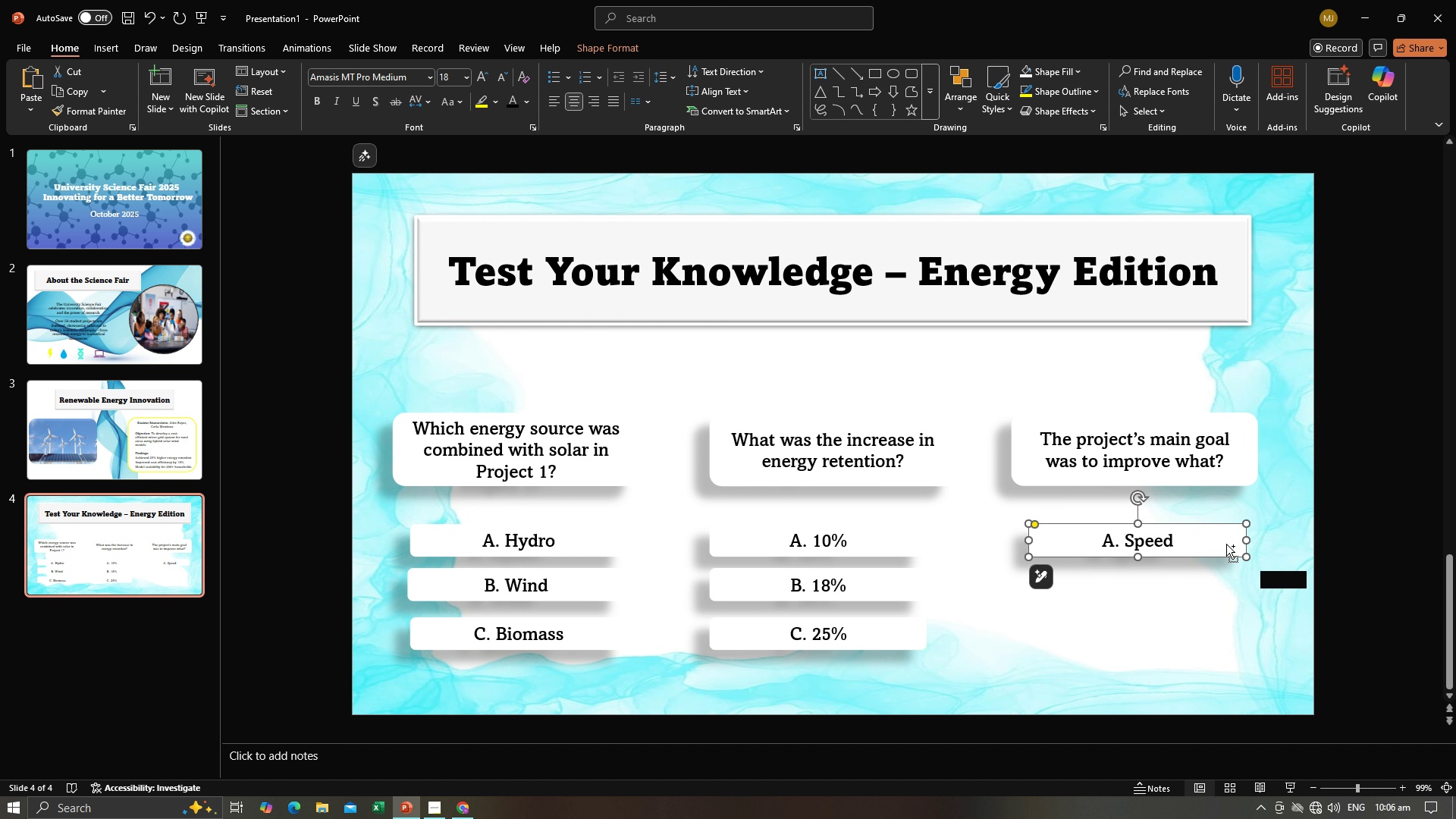 
key(Control+V)
 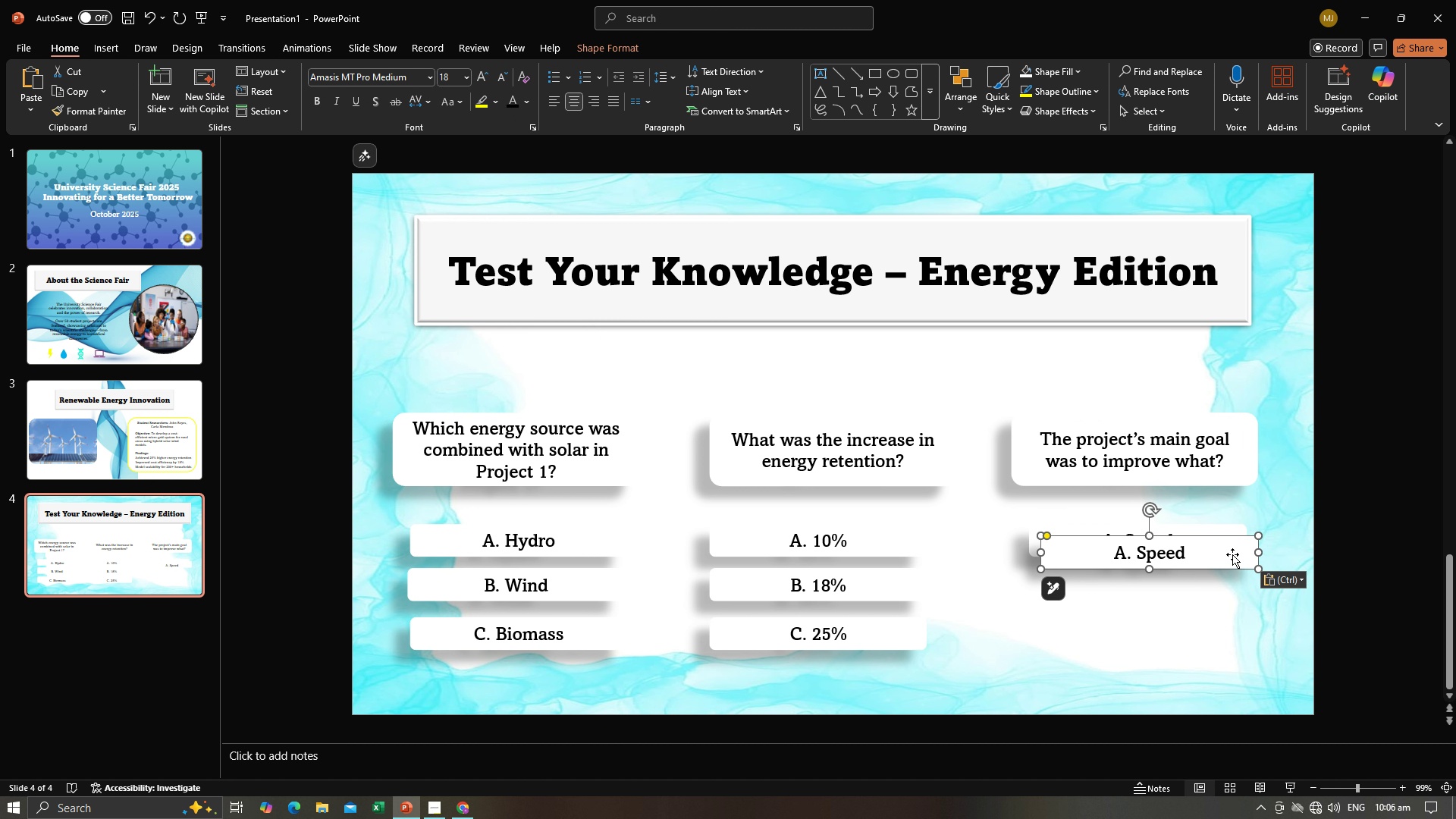 
left_click_drag(start_coordinate=[1232, 554], to_coordinate=[1221, 593])
 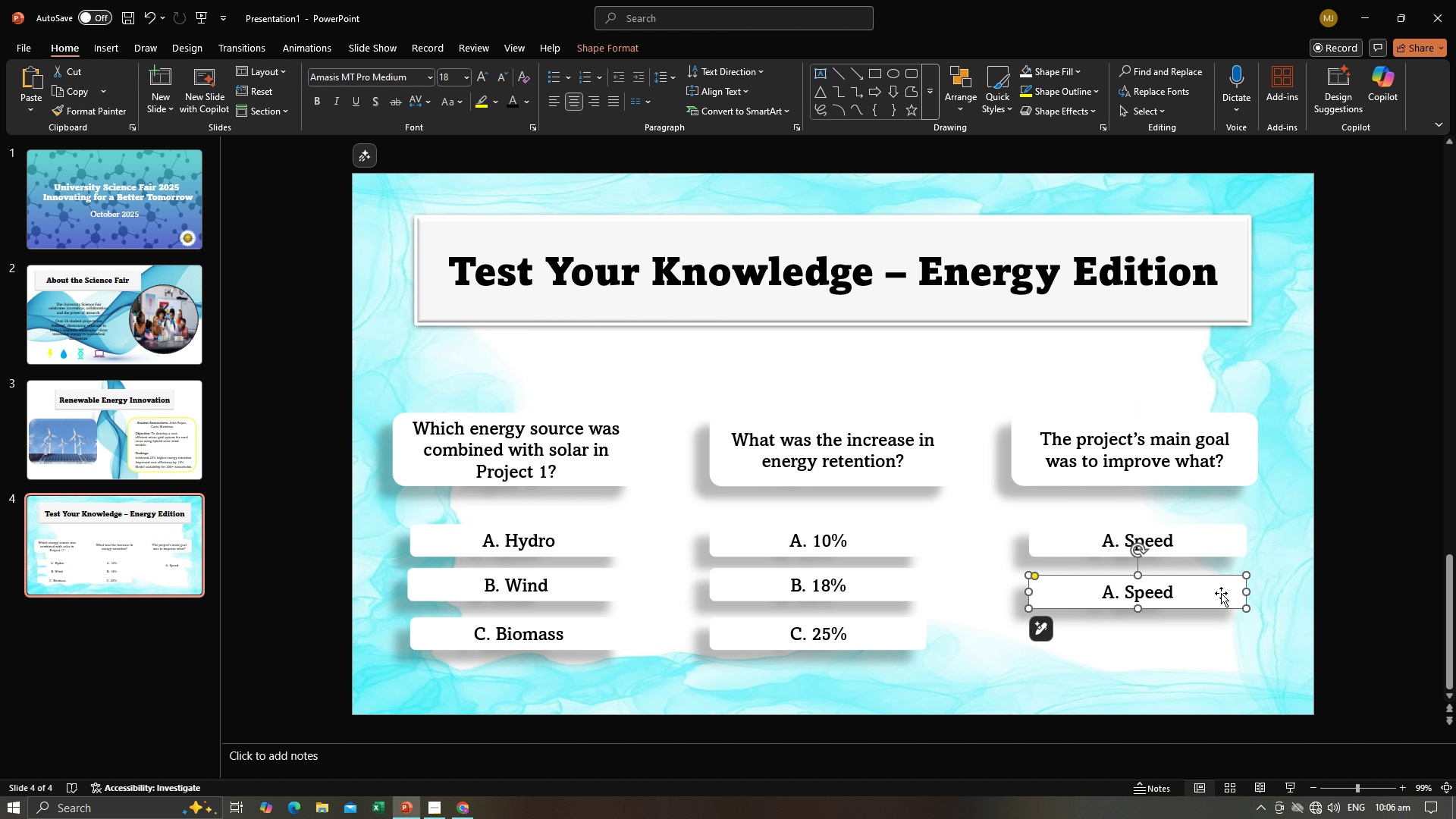 
key(Alt+AltLeft)
 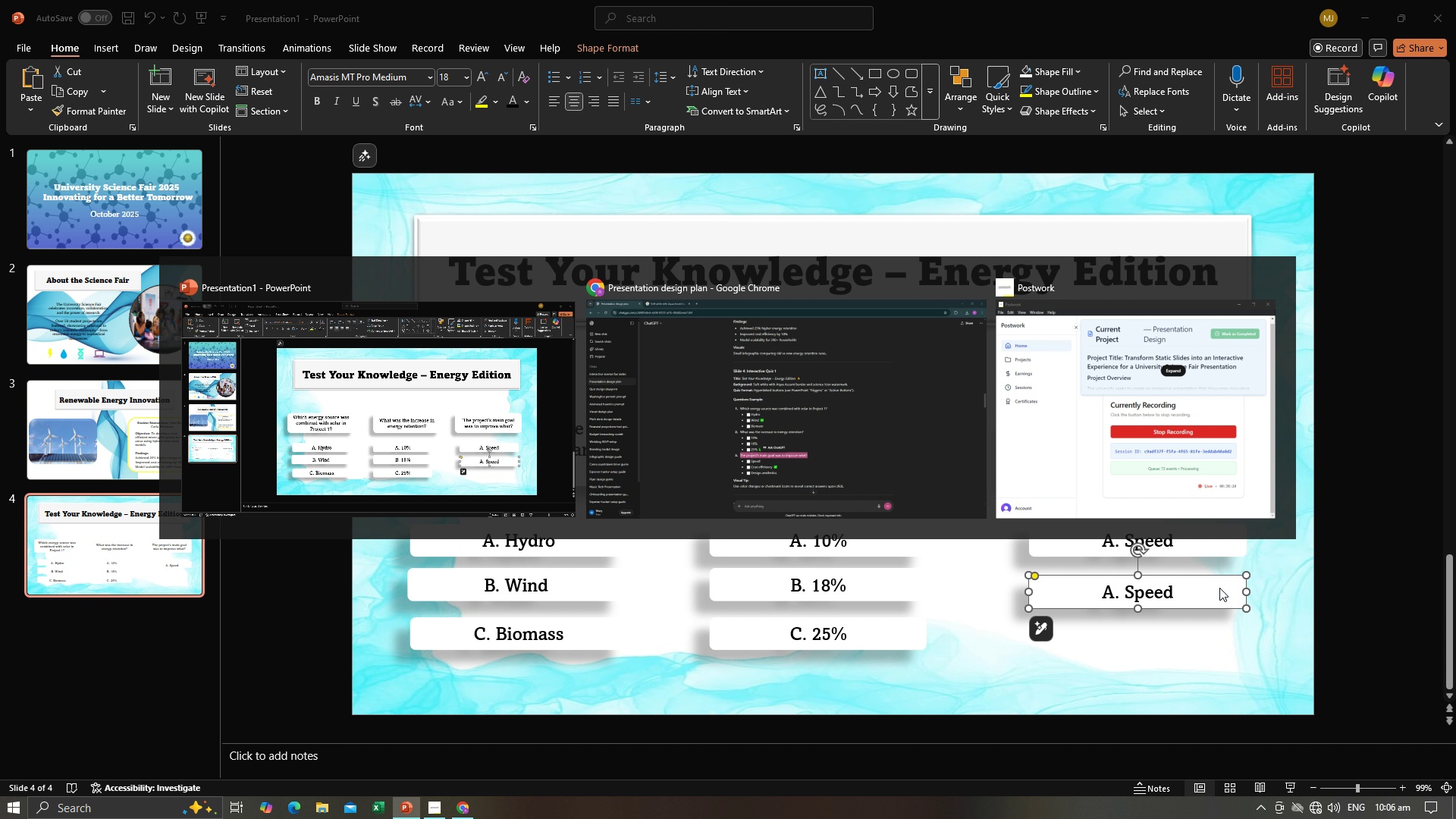 
key(Alt+Tab)
 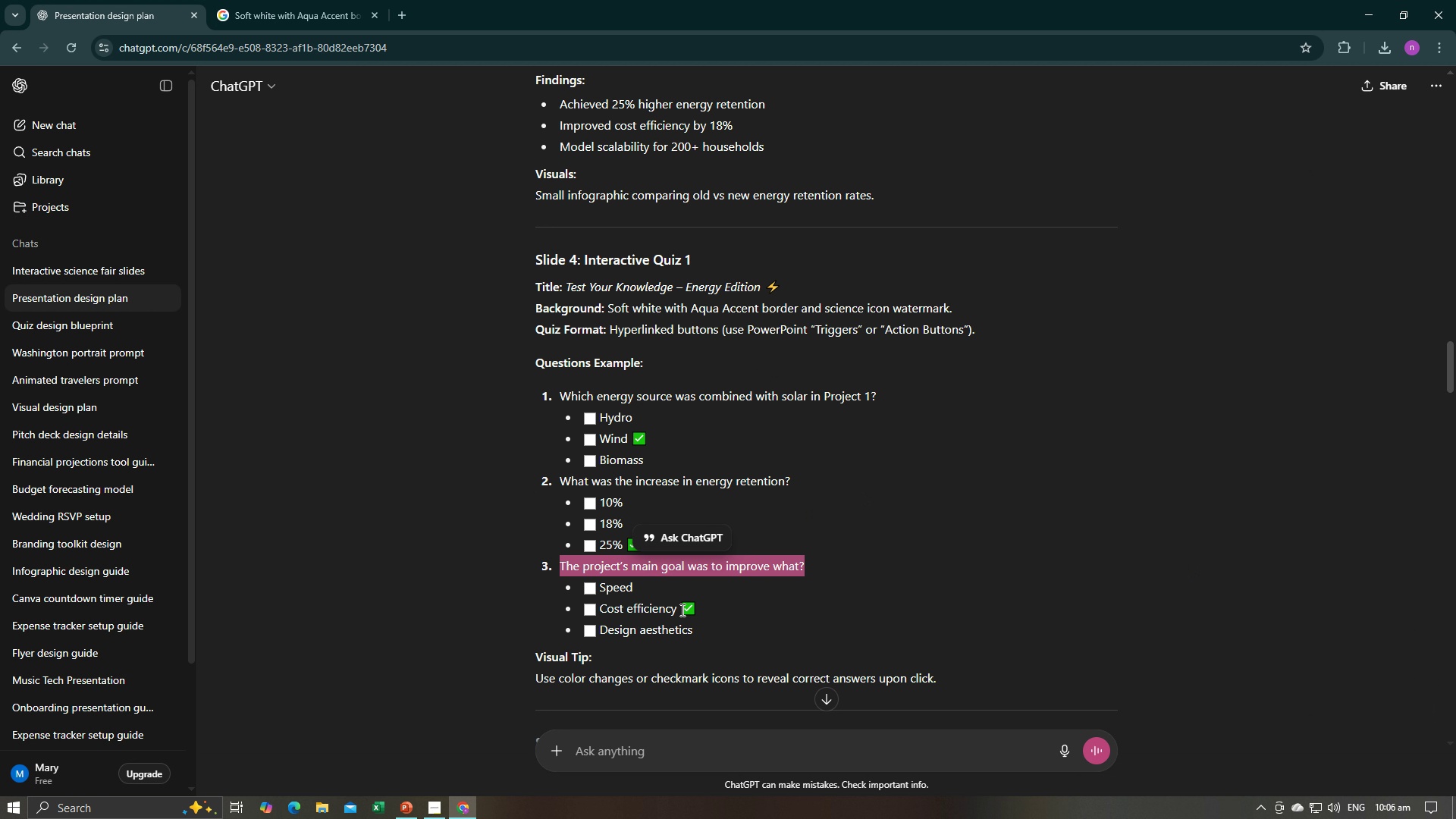 
left_click_drag(start_coordinate=[677, 610], to_coordinate=[600, 610])
 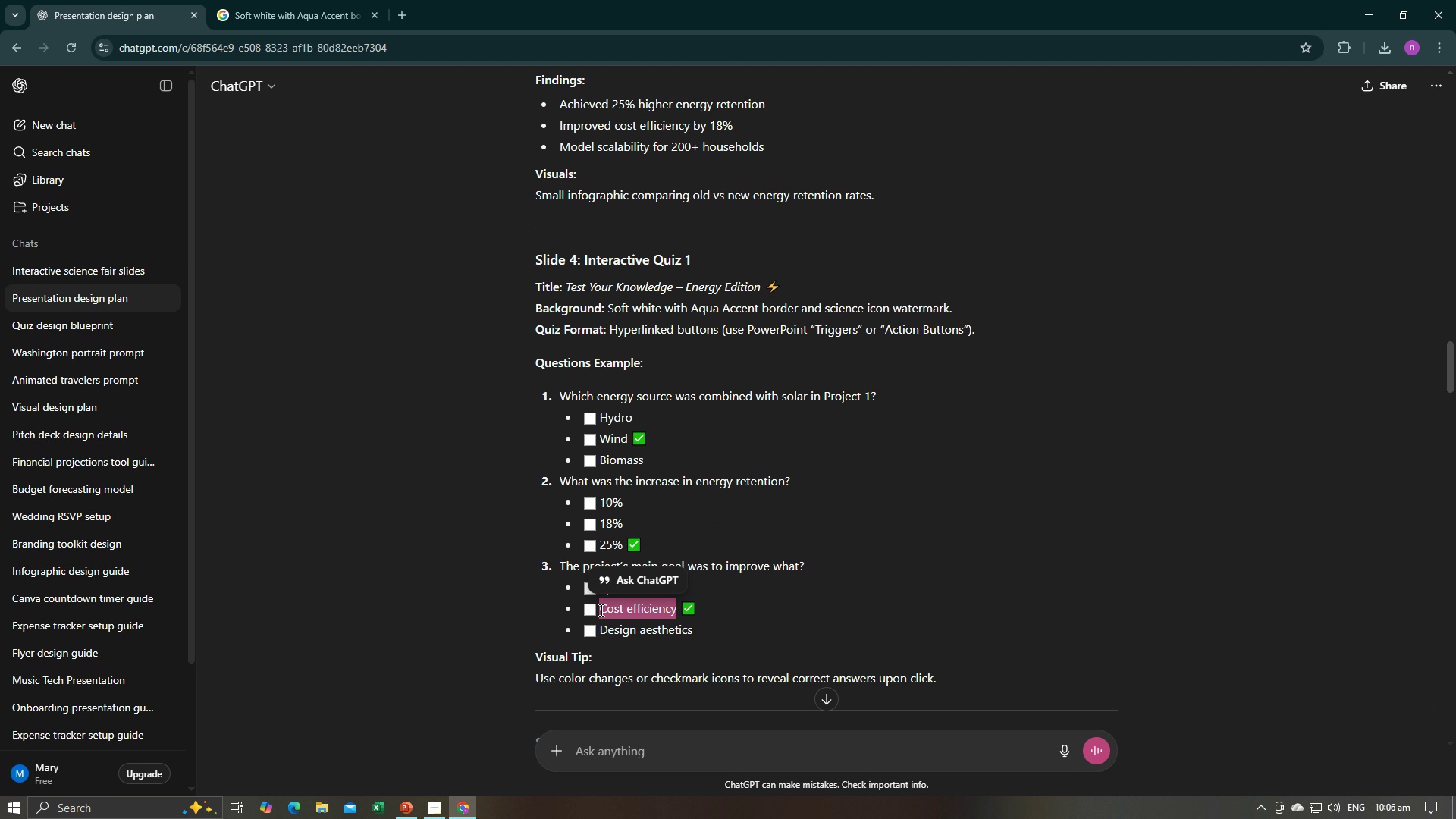 
key(Control+C)
 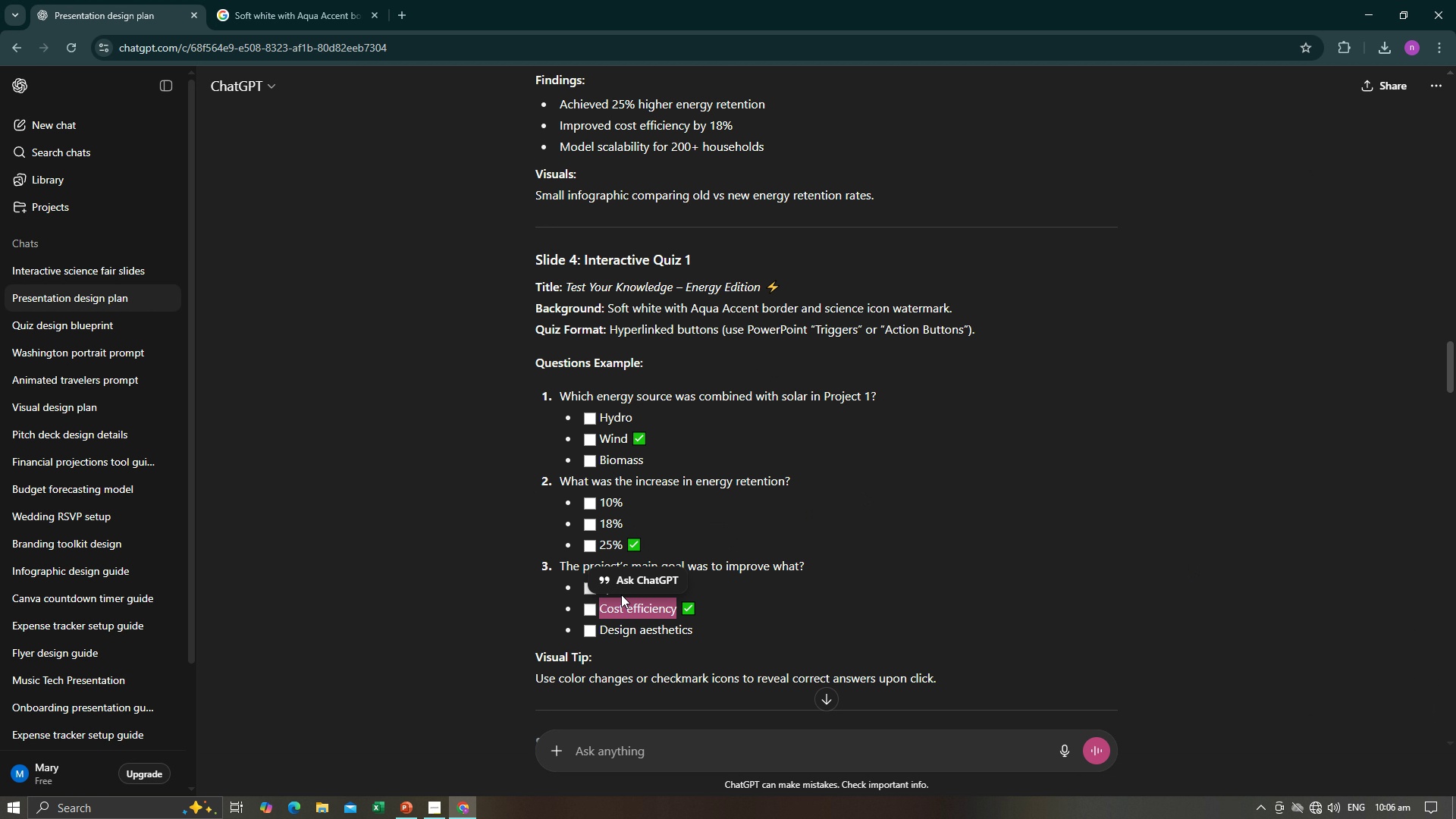 
key(Alt+Tab)
 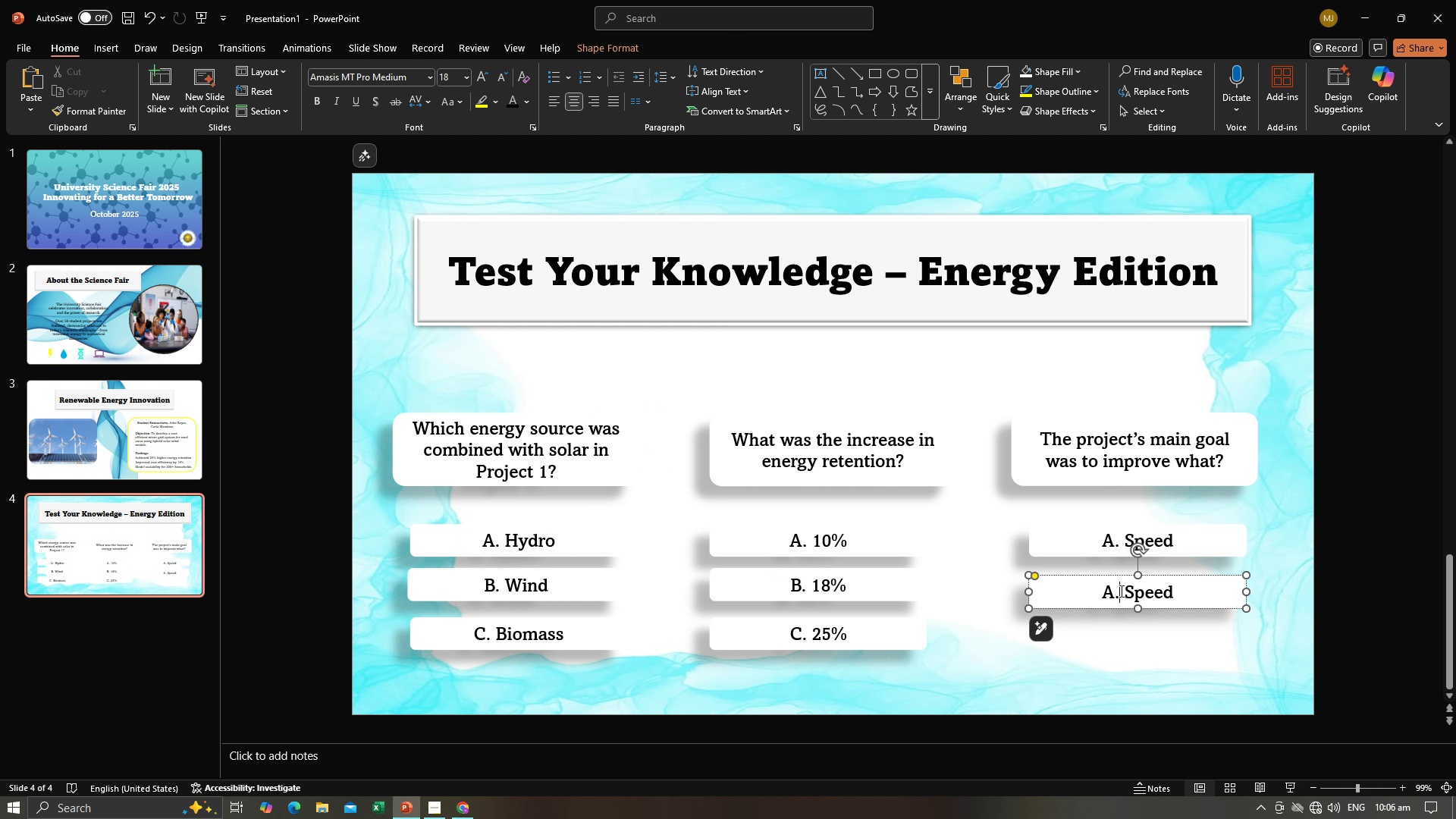 
left_click([1120, 591])
 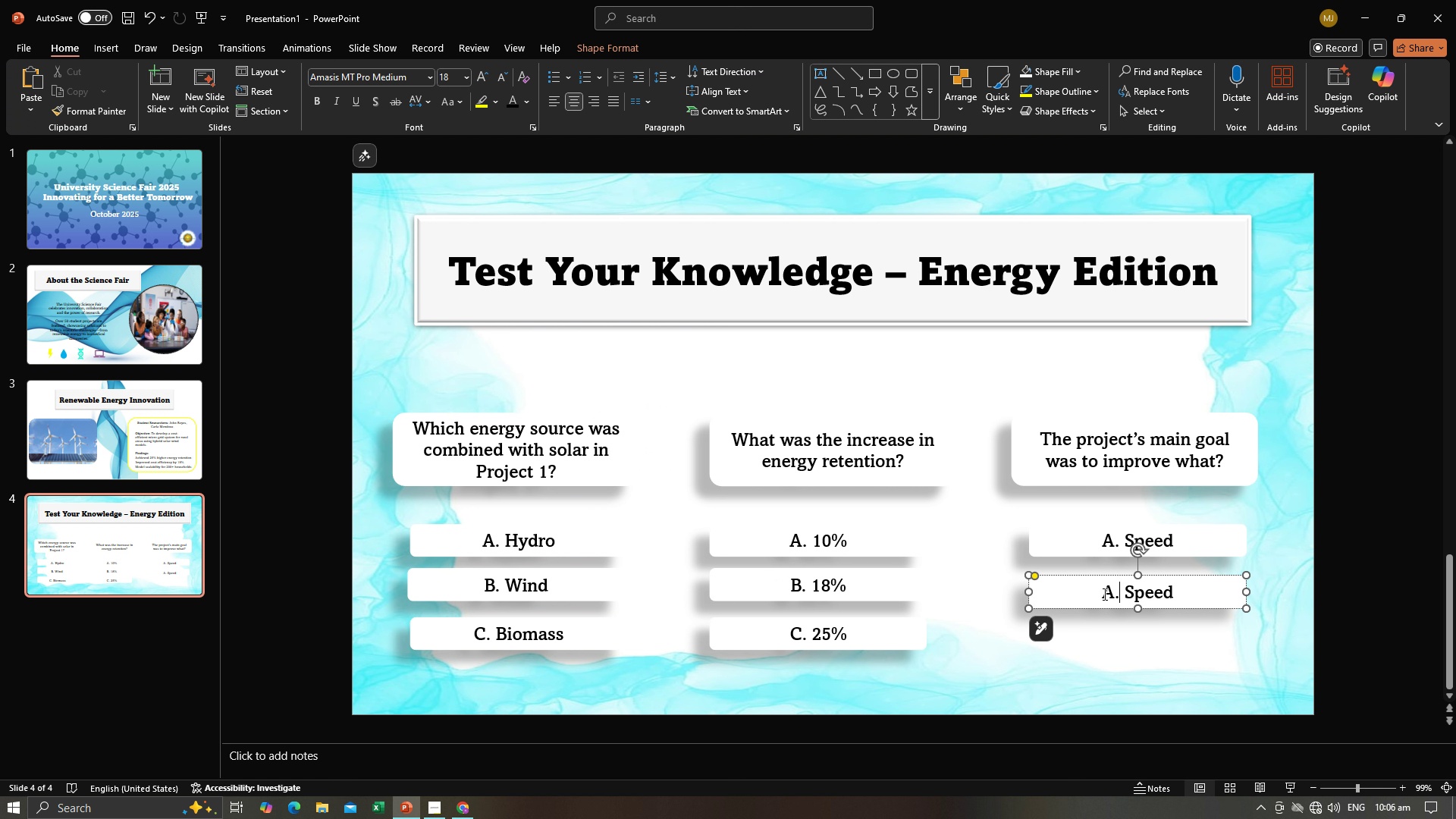 
left_click_drag(start_coordinate=[1103, 594], to_coordinate=[1168, 593])
 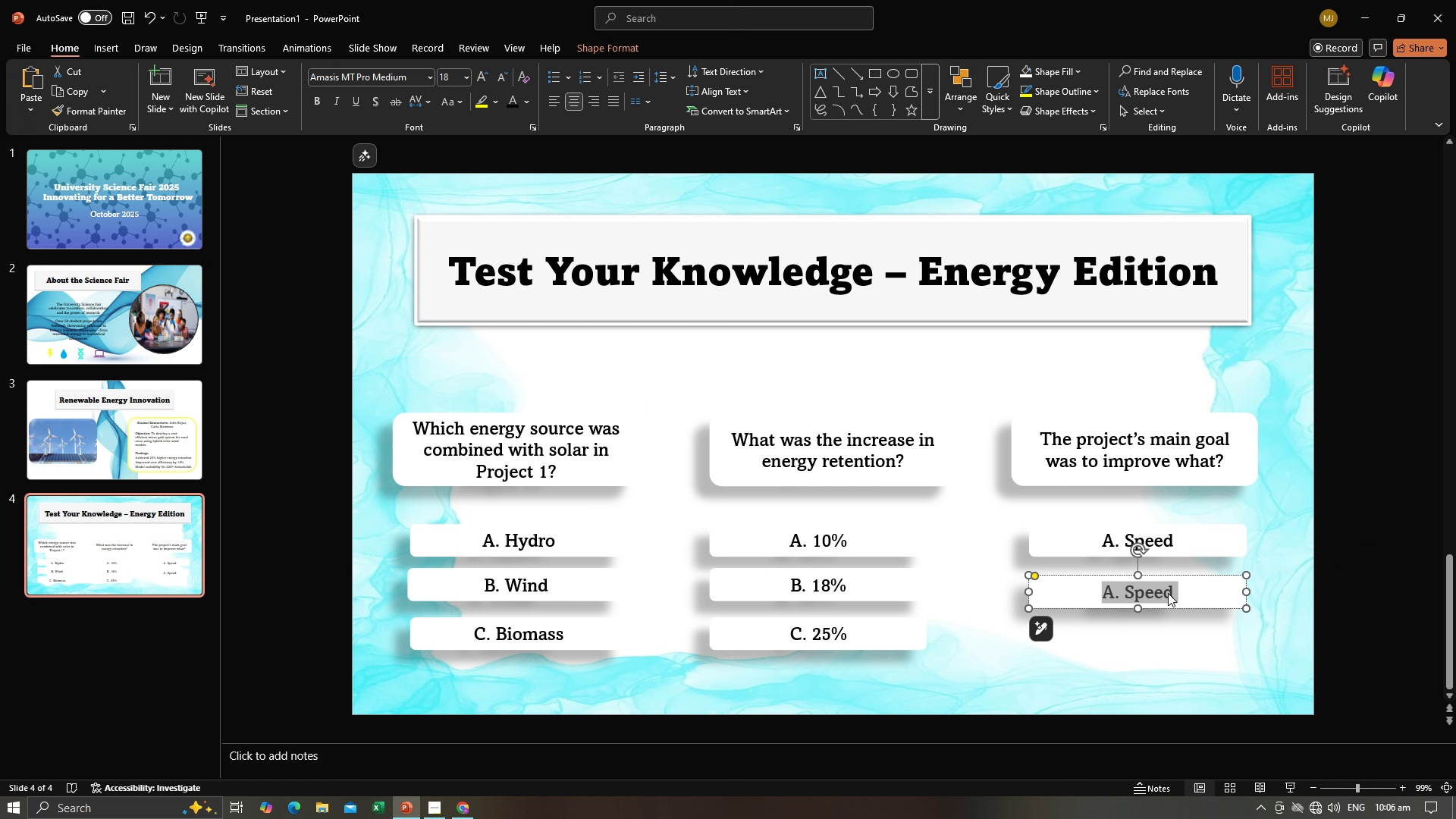 
hold_key(key=ShiftLeft, duration=0.94)
 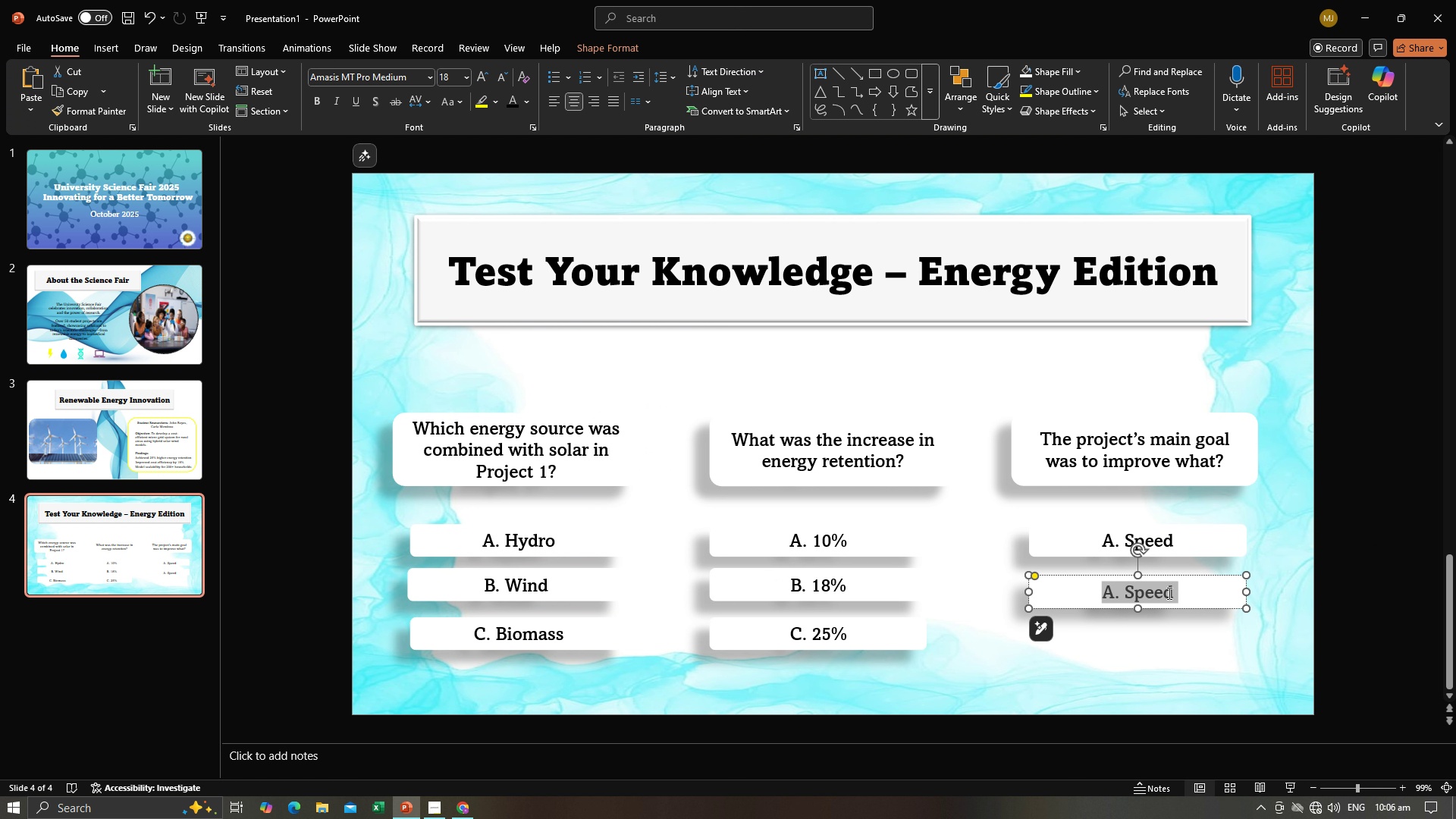 
key(Control+V)
 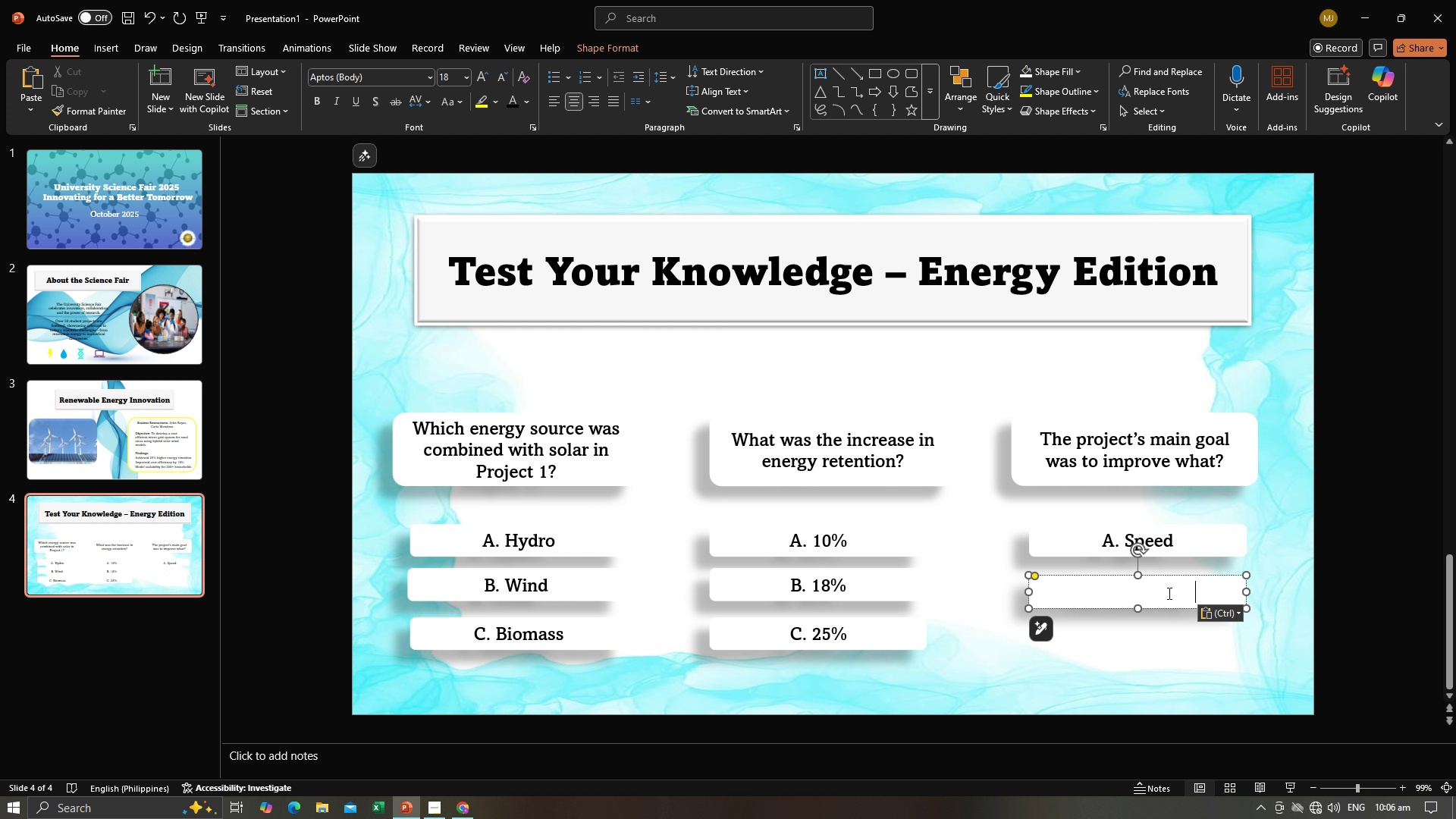 
key(Control+A)
 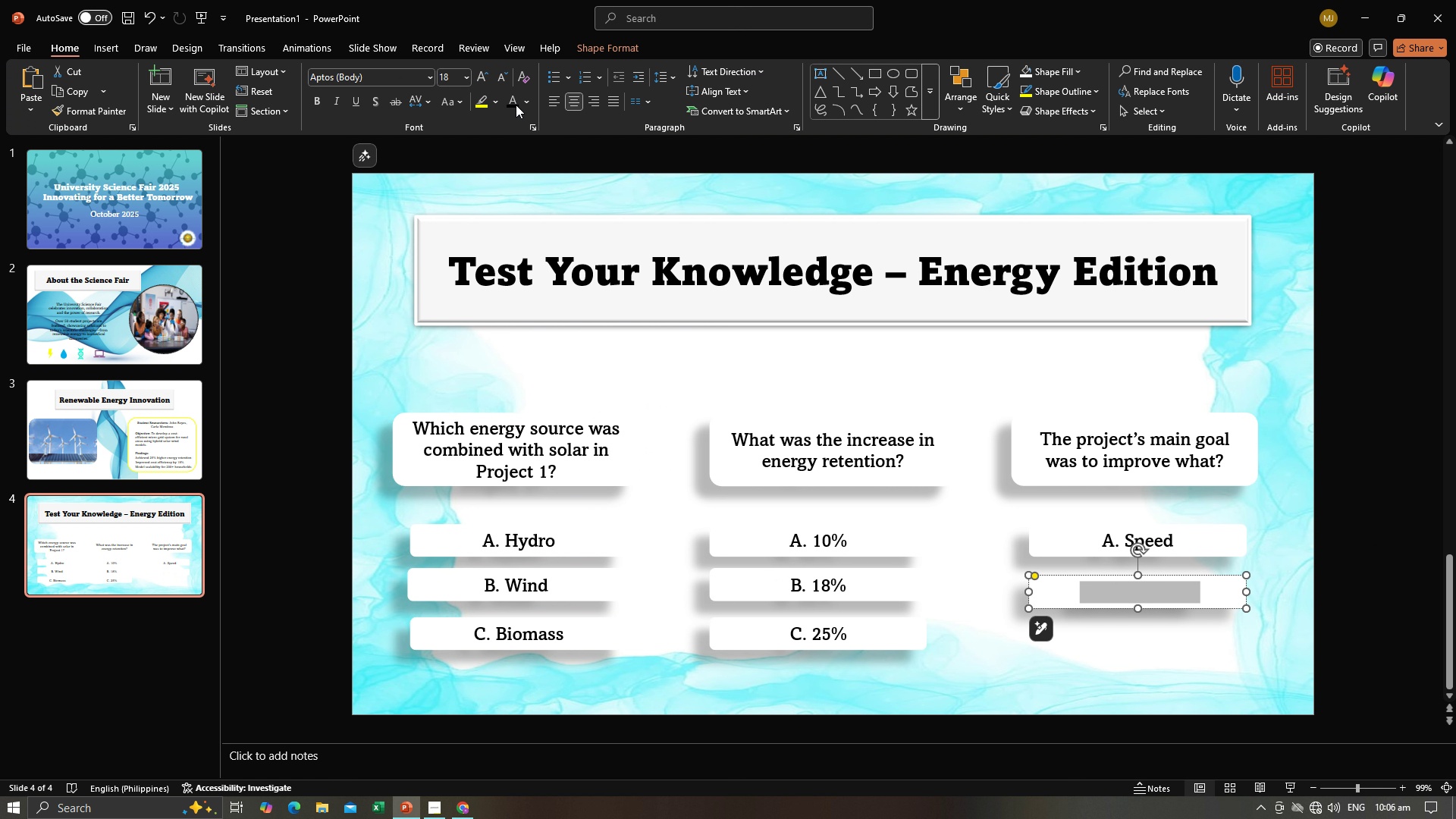 
left_click([511, 96])
 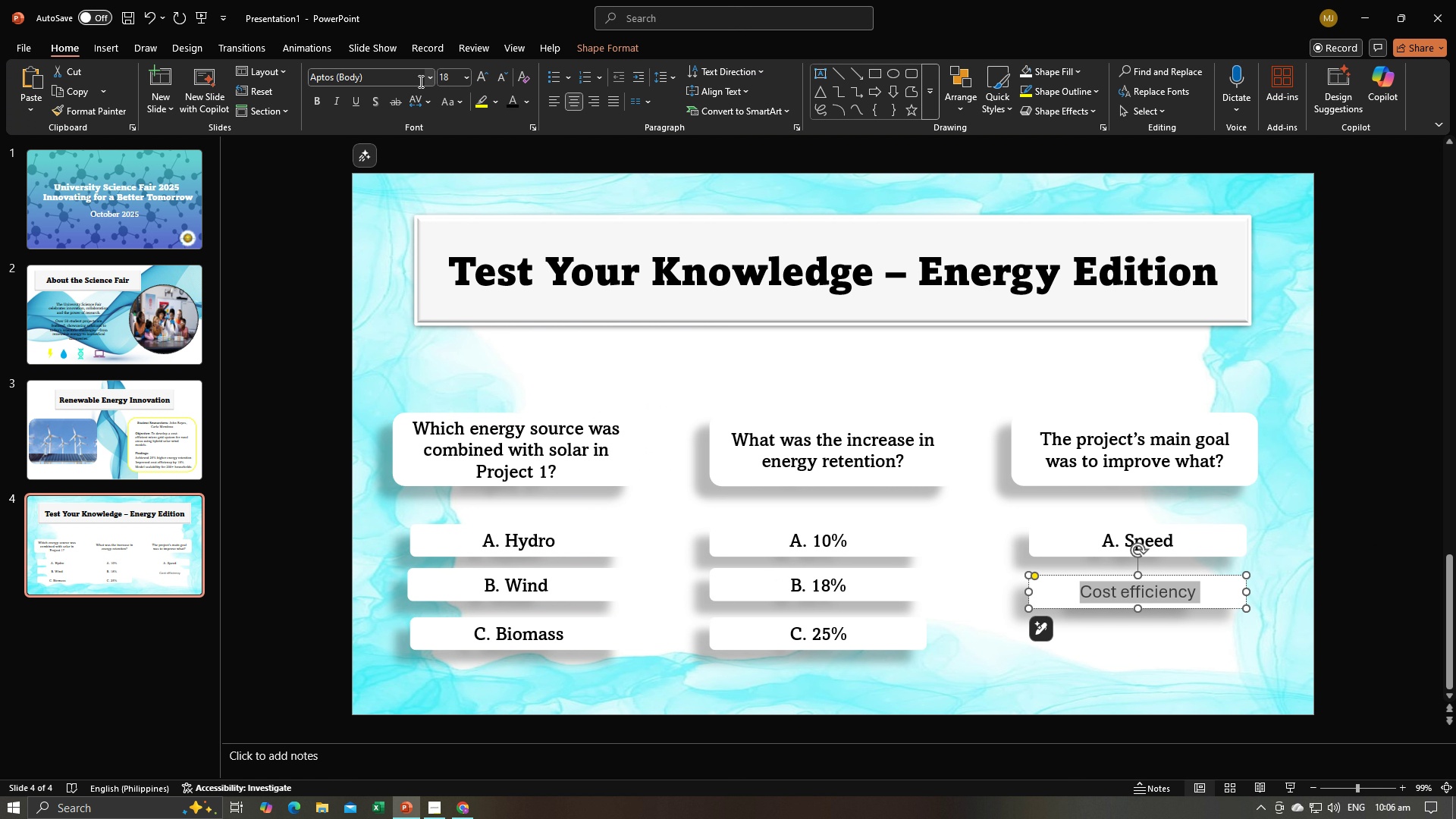 
left_click([430, 82])
 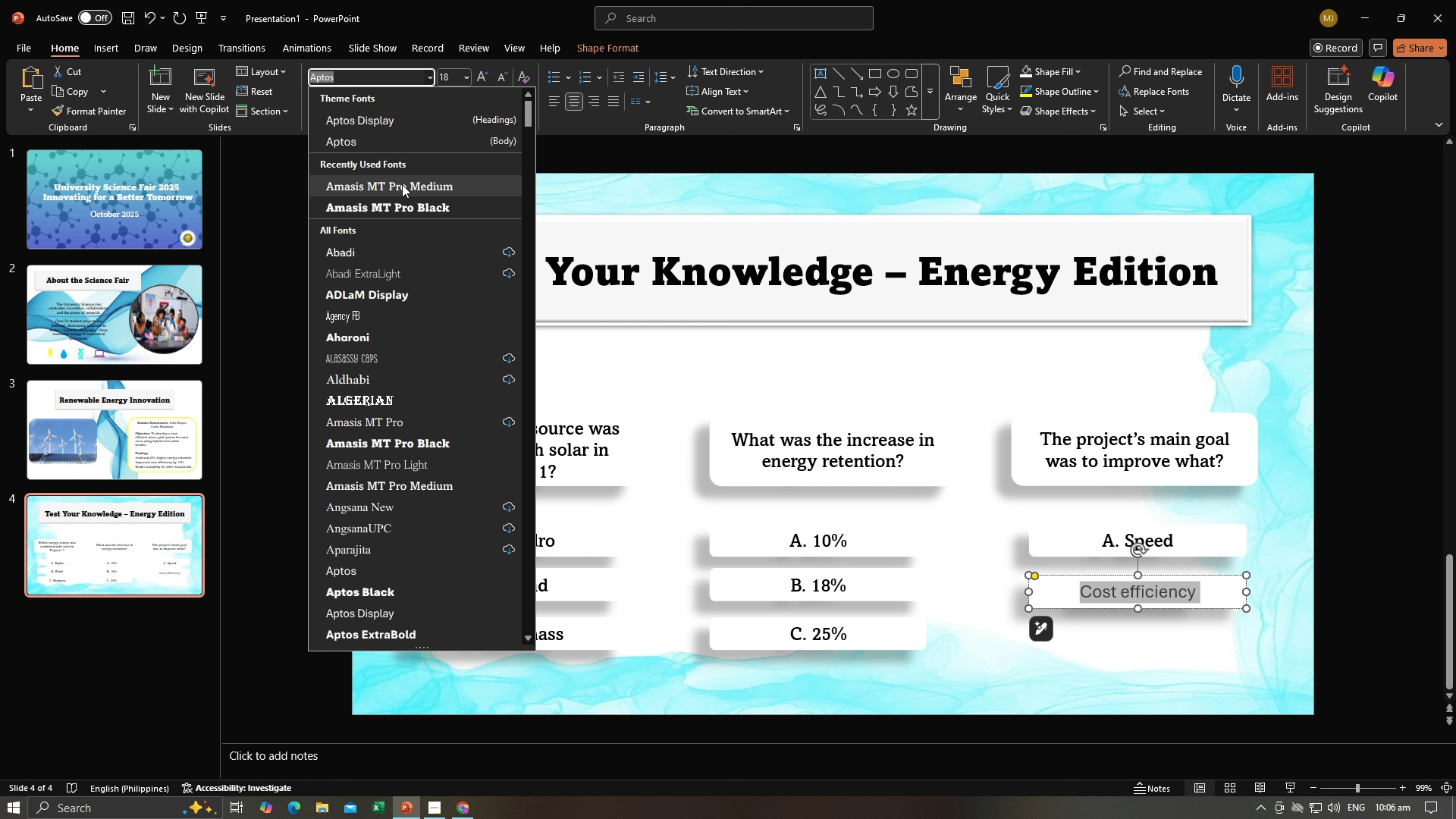 
left_click([402, 184])
 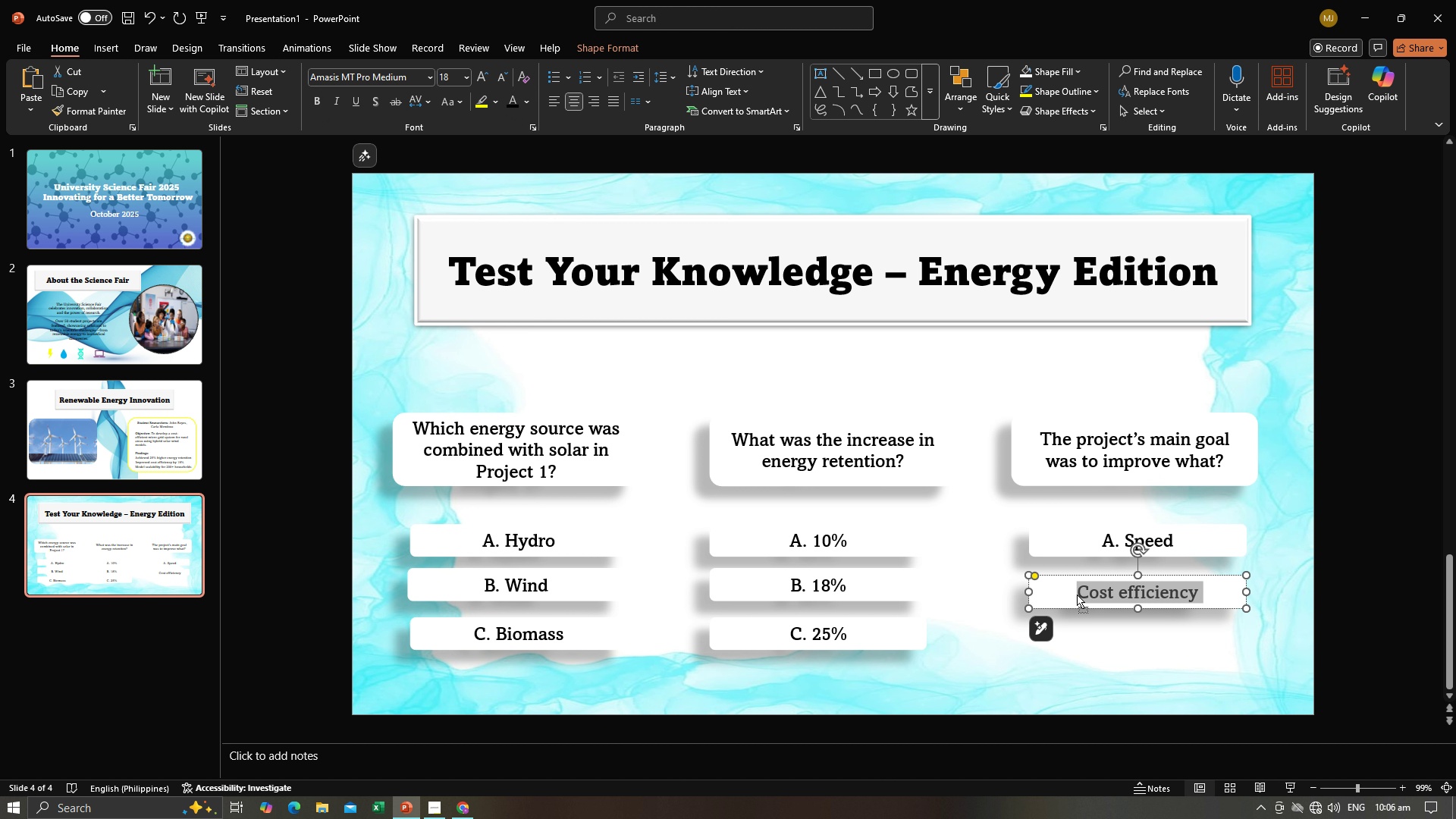 
left_click([1077, 595])
 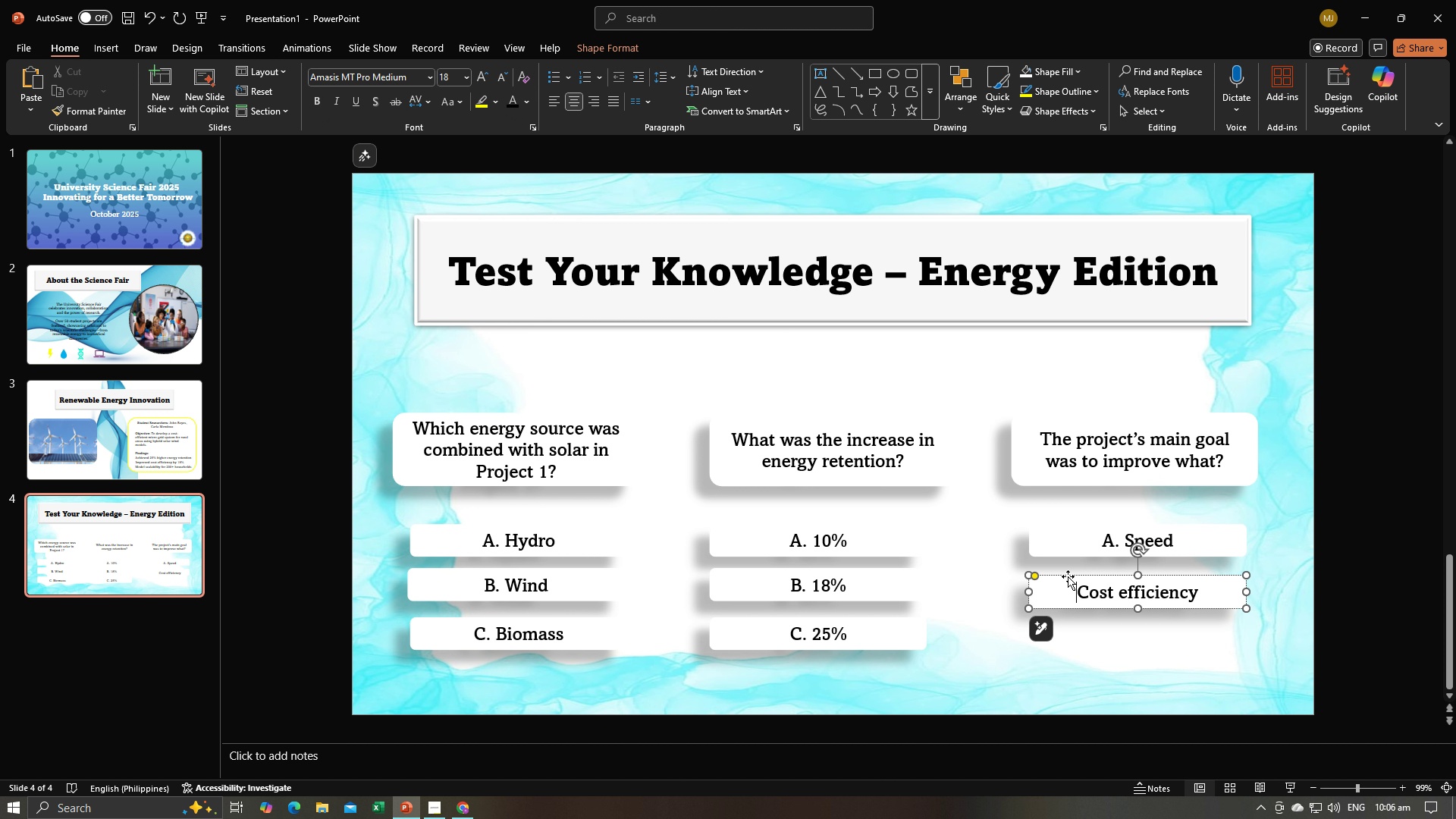 
key(Shift+B)
 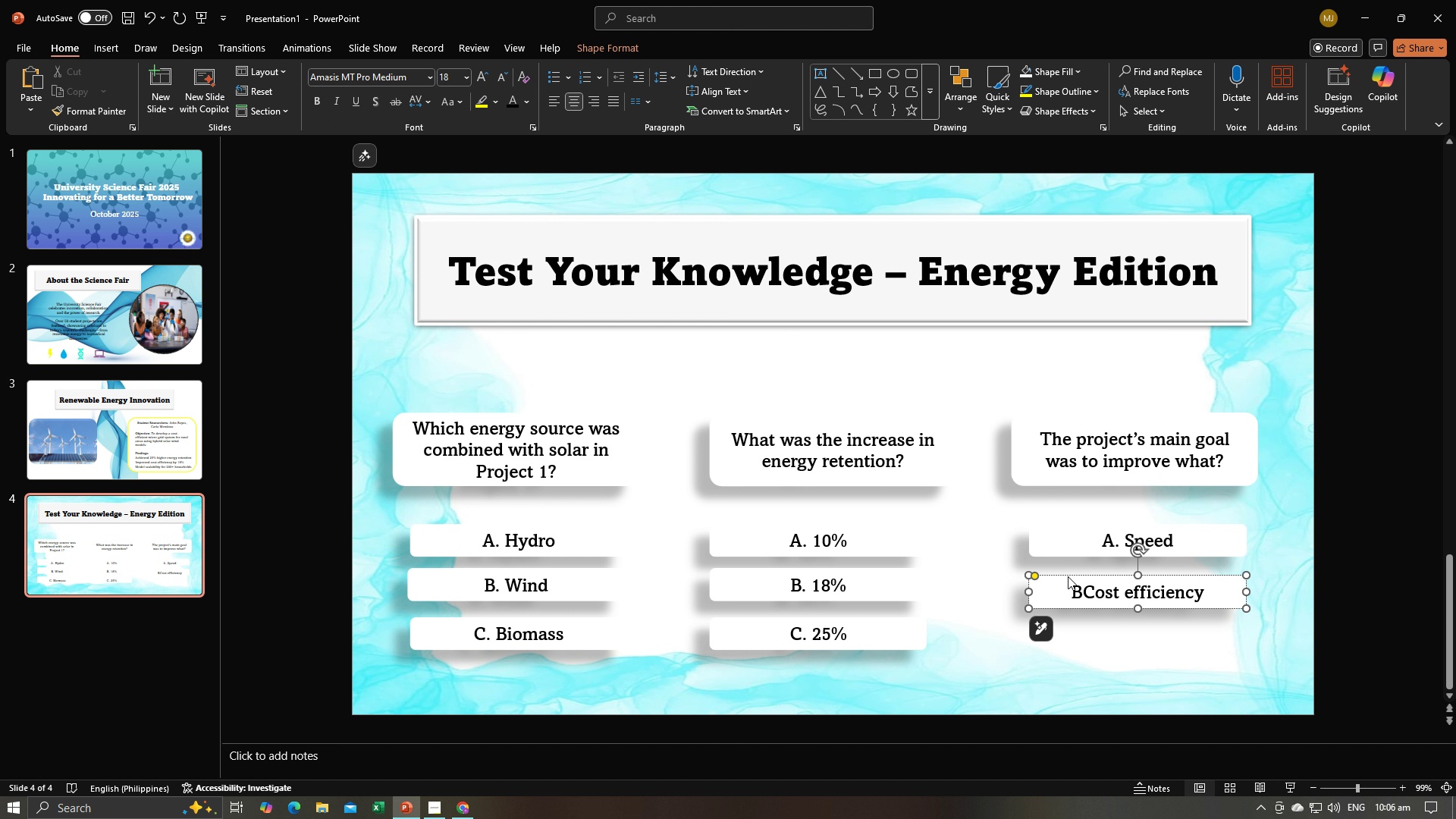 
key(Period)
 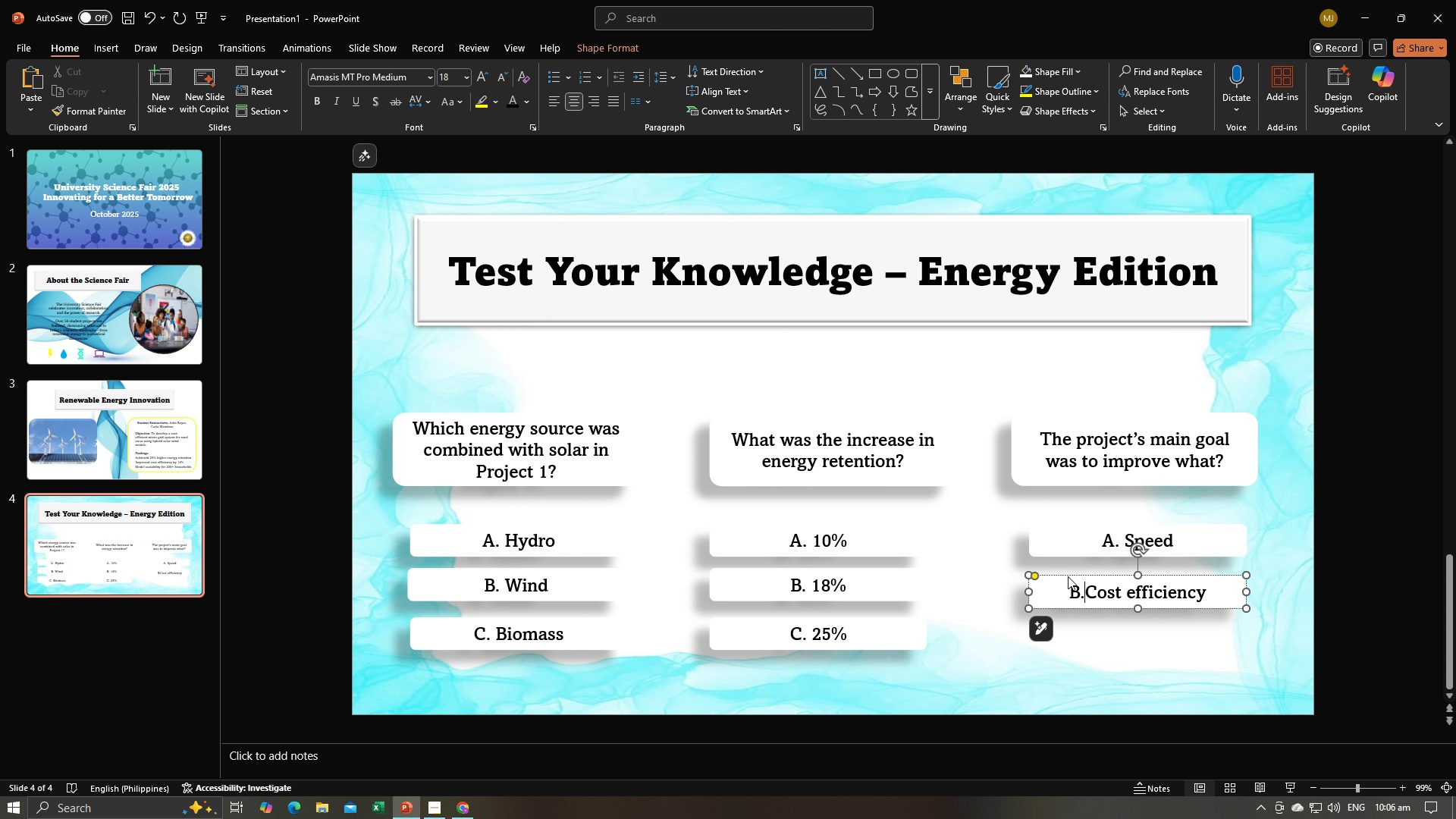 
key(Space)
 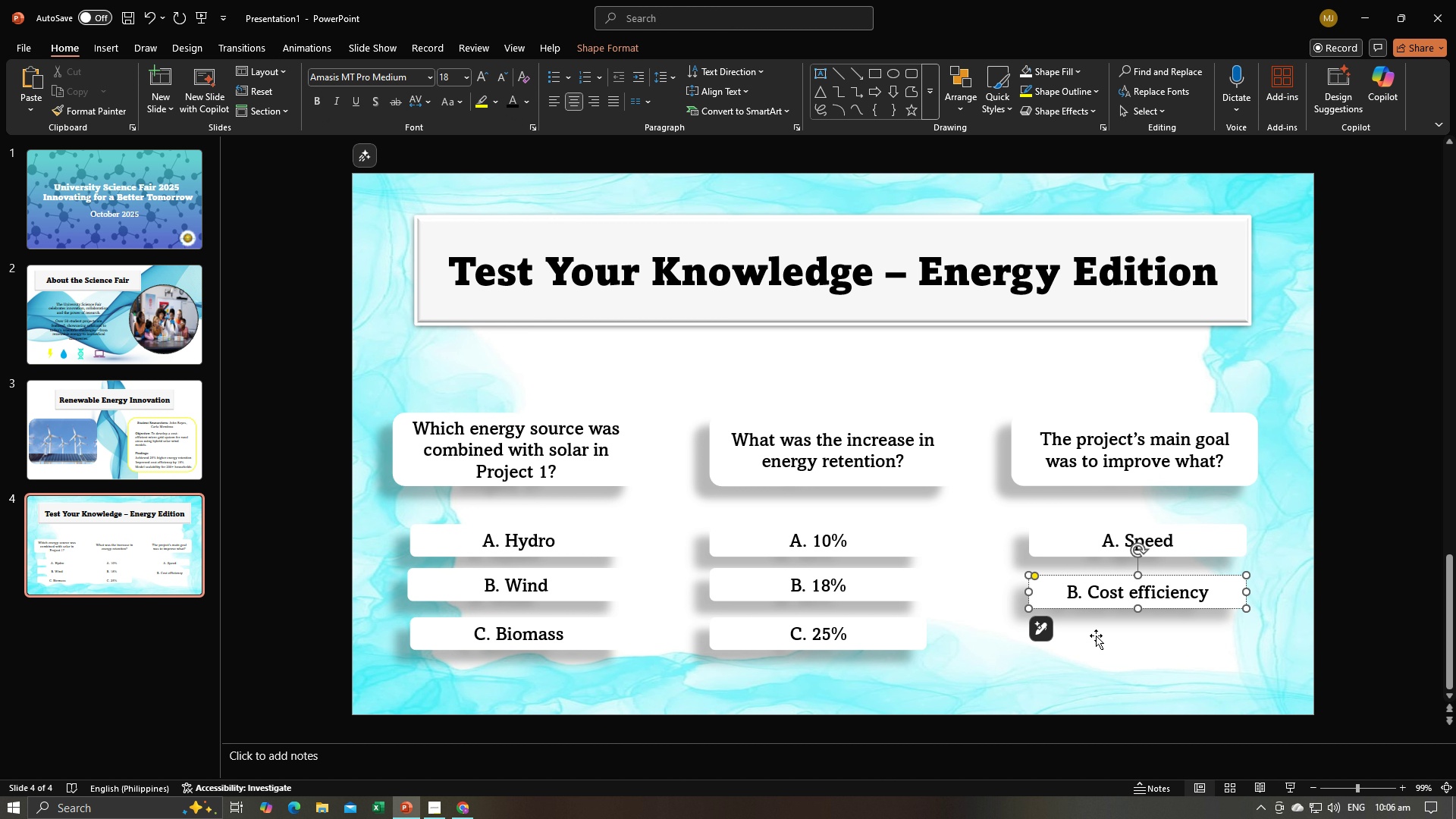 
left_click([1096, 636])
 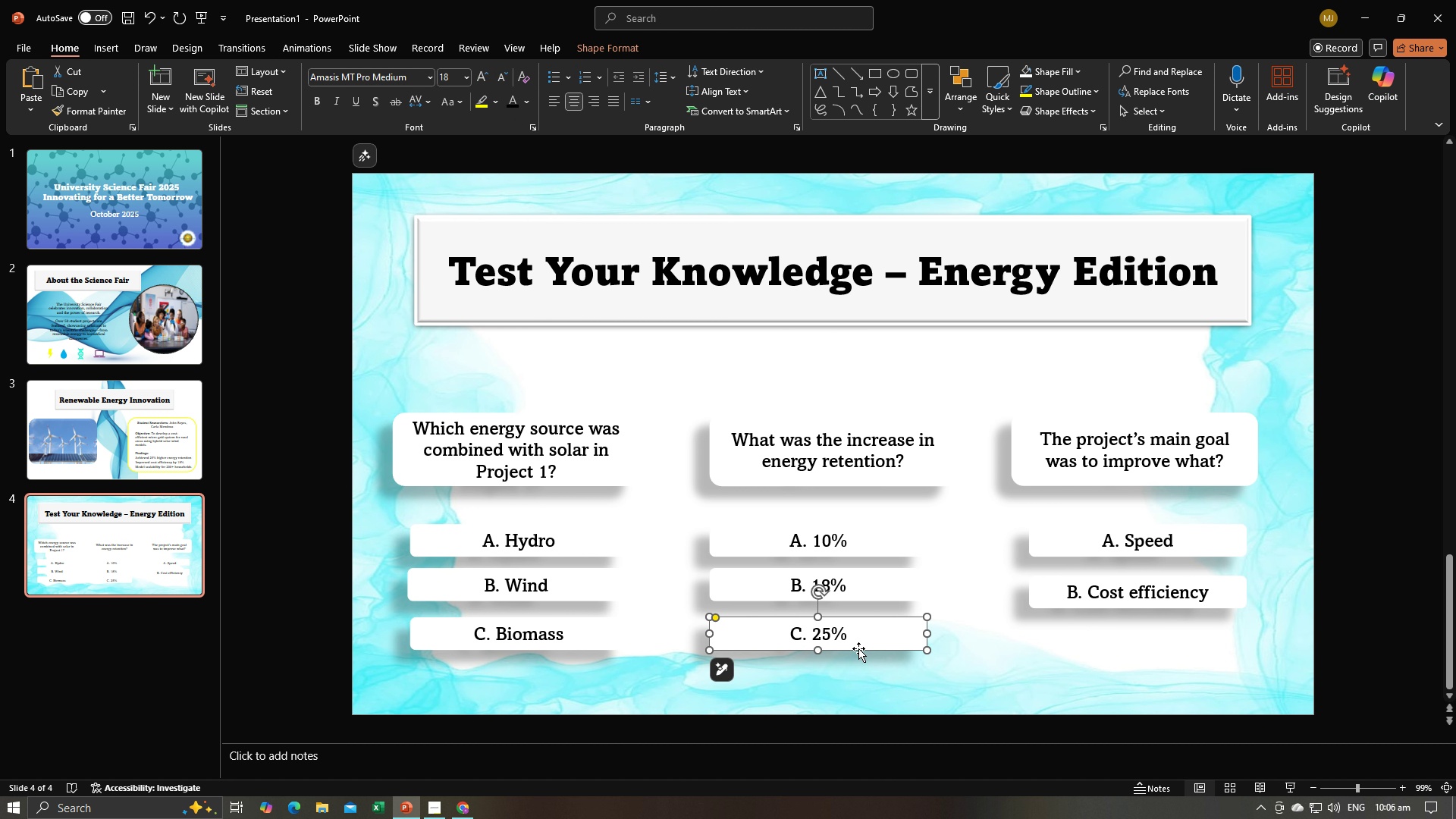 
key(Control+C)
 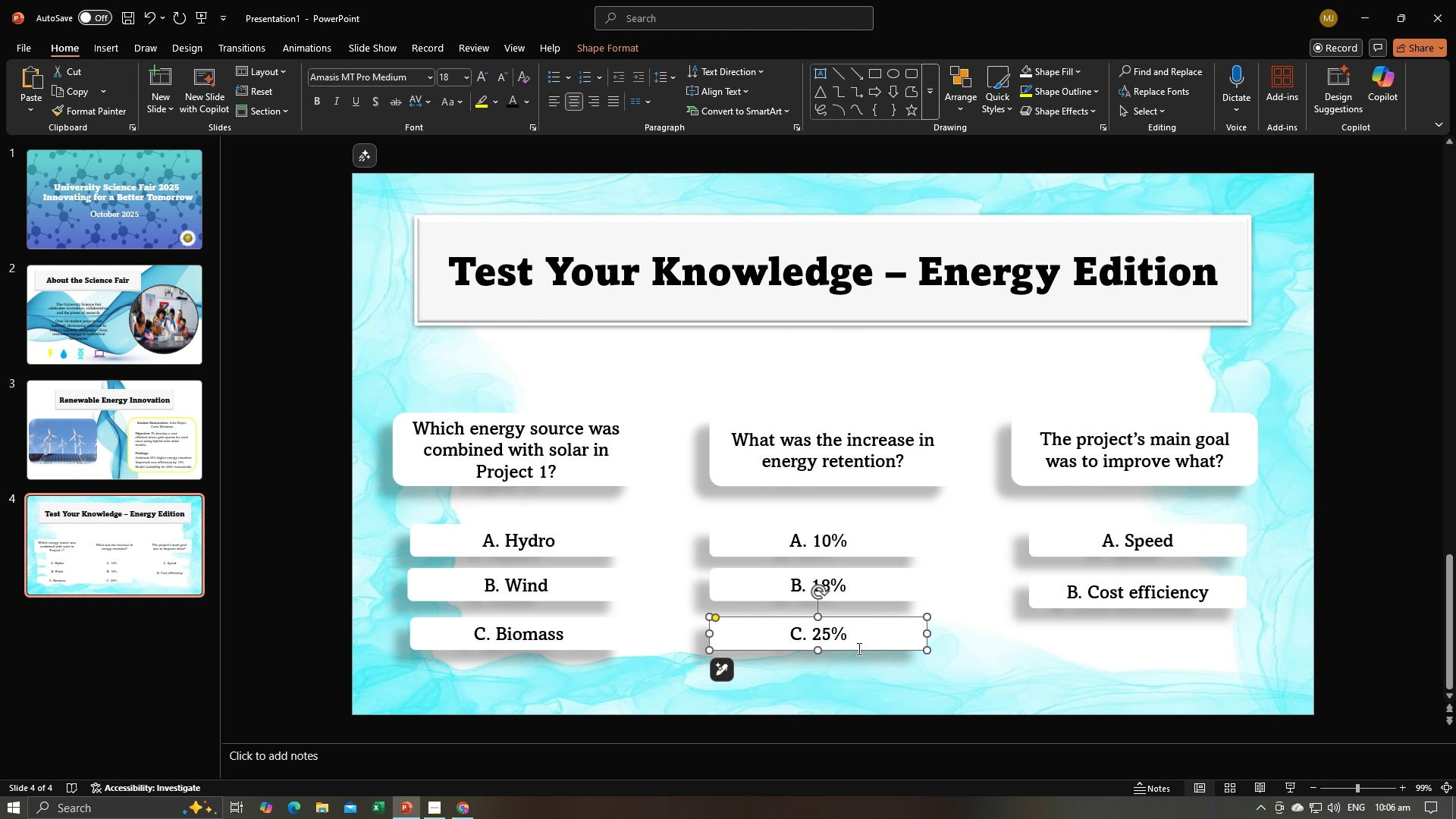 
key(Control+V)
 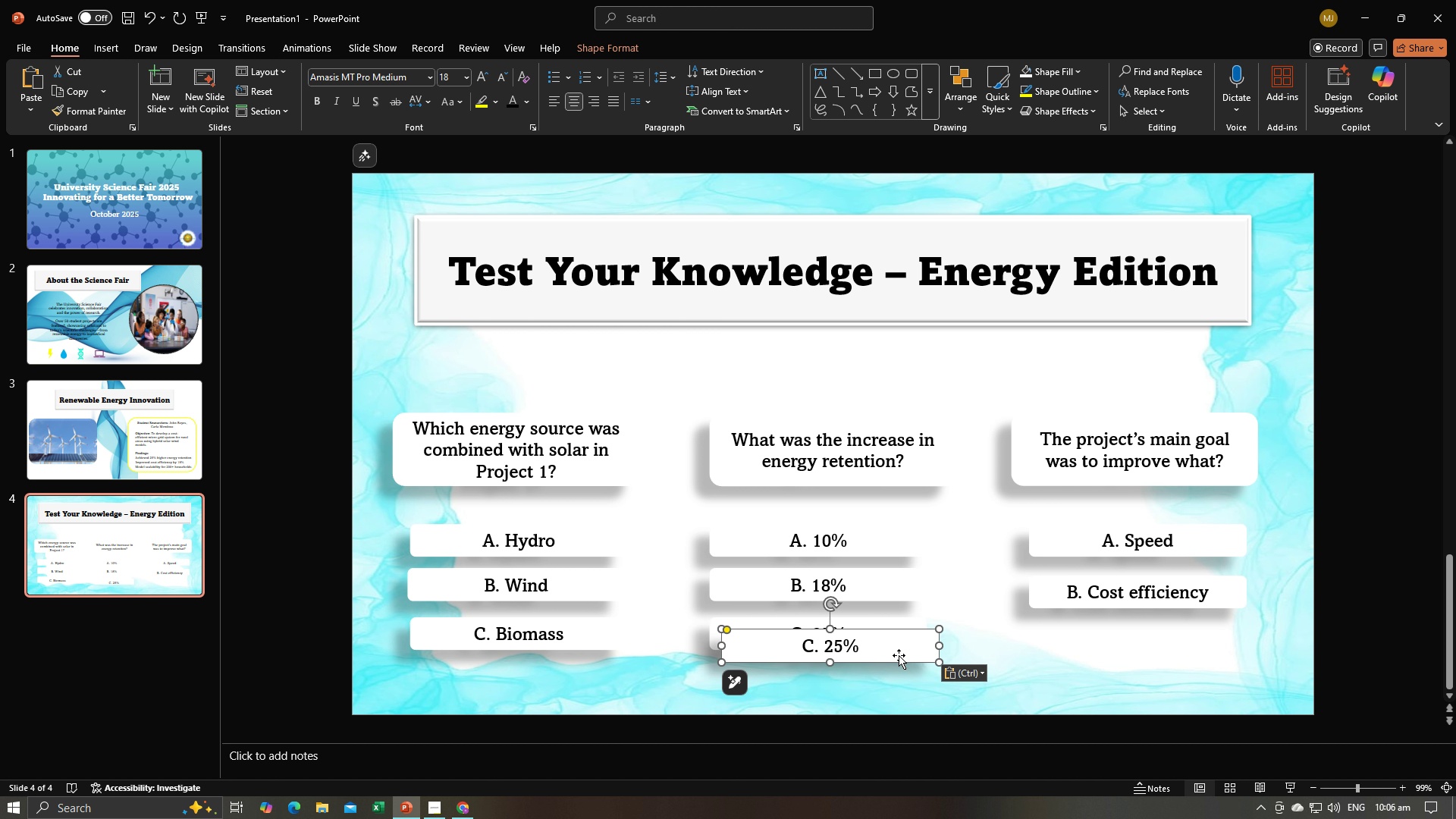 
left_click_drag(start_coordinate=[899, 655], to_coordinate=[1207, 652])
 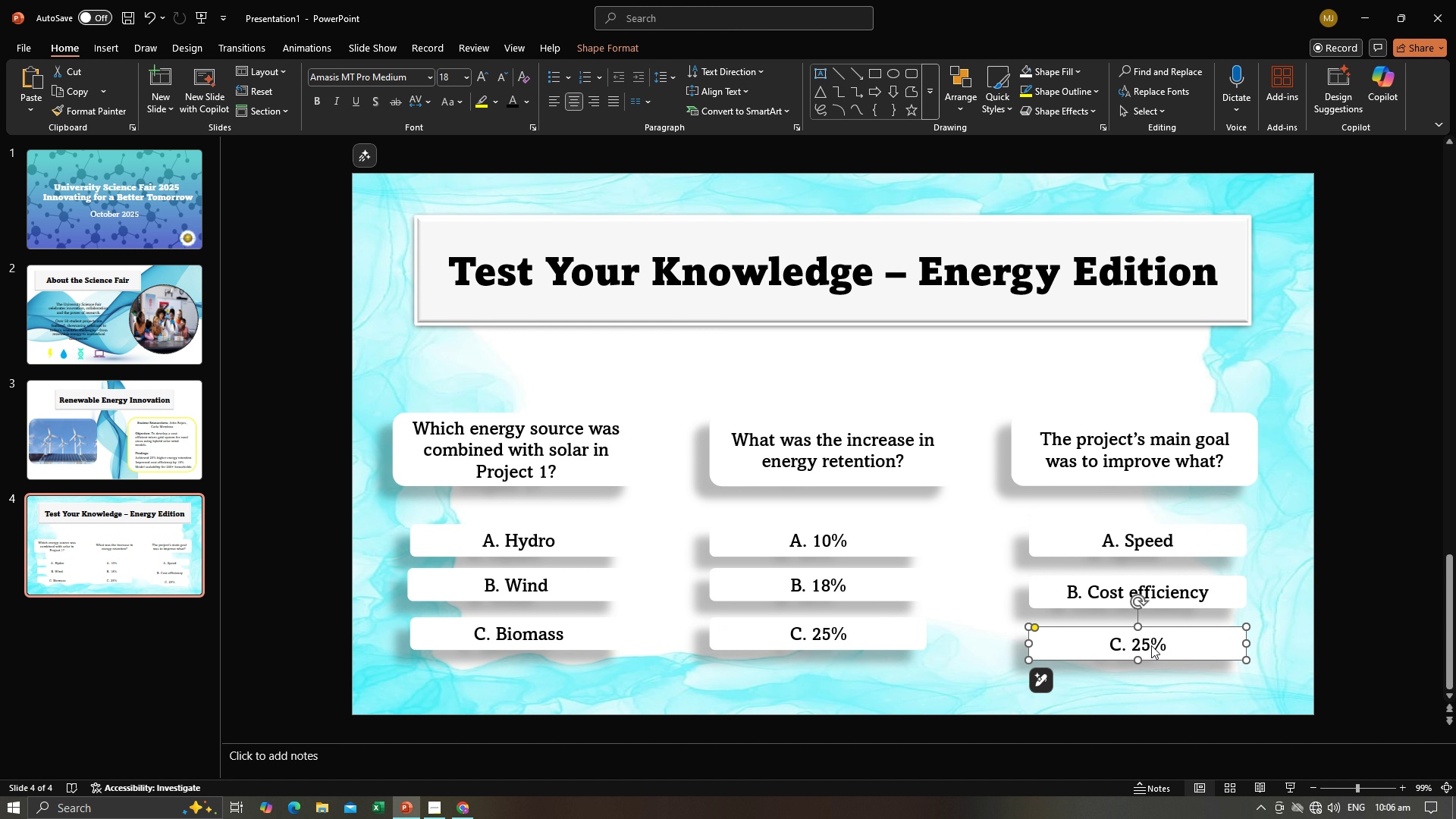 
key(Alt+Tab)
 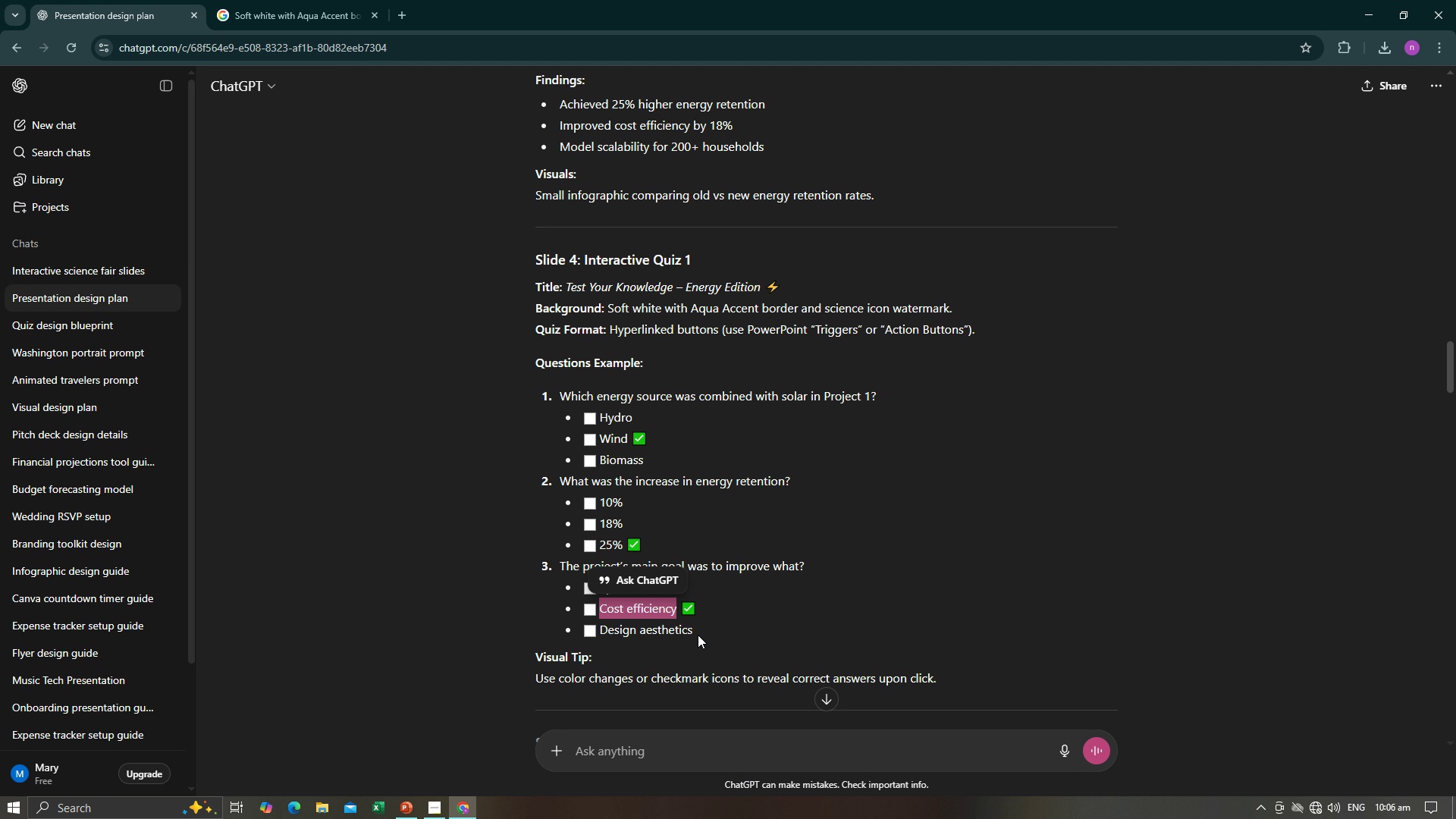 
left_click_drag(start_coordinate=[697, 630], to_coordinate=[598, 635])
 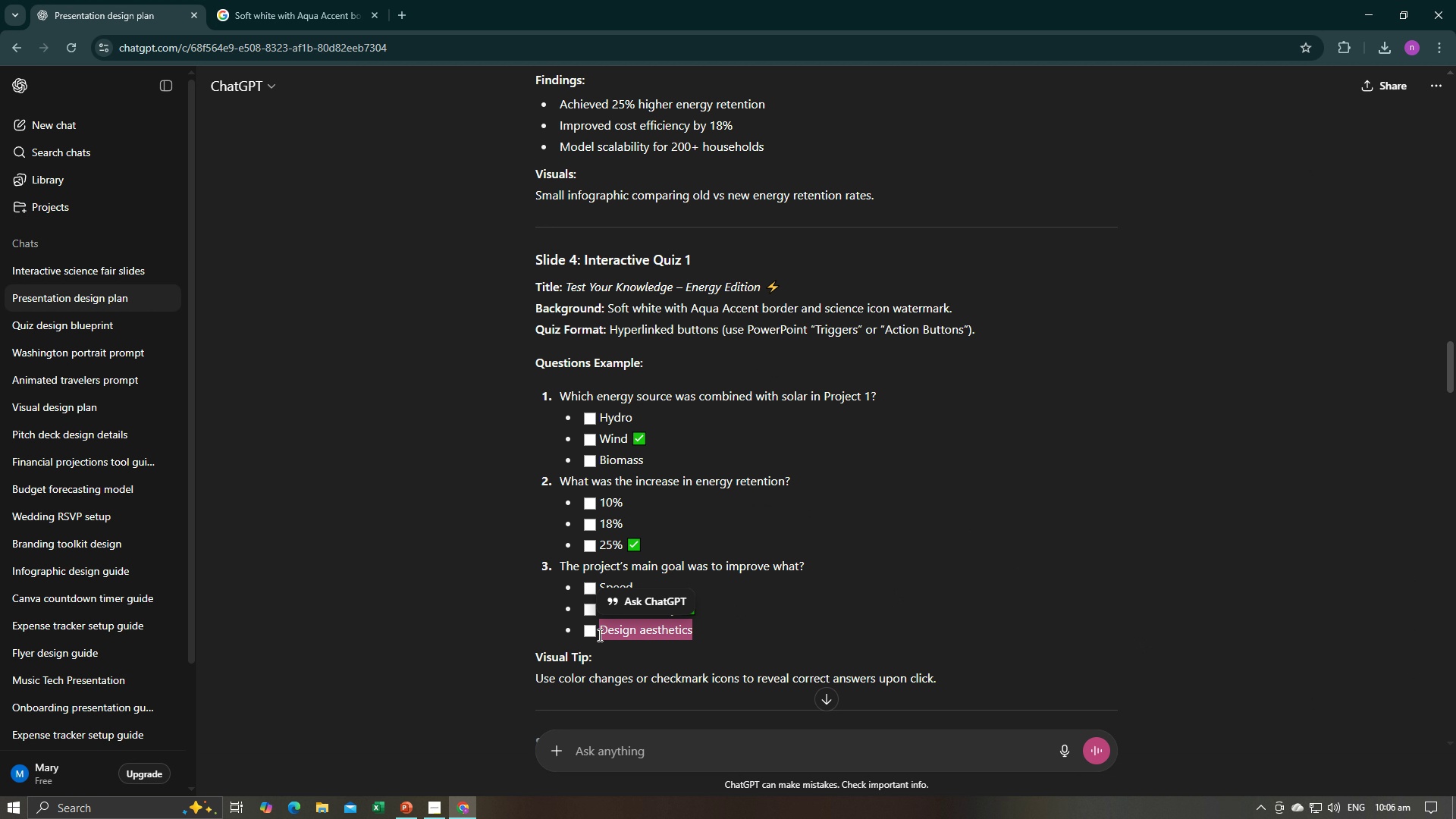 
key(Control+C)
 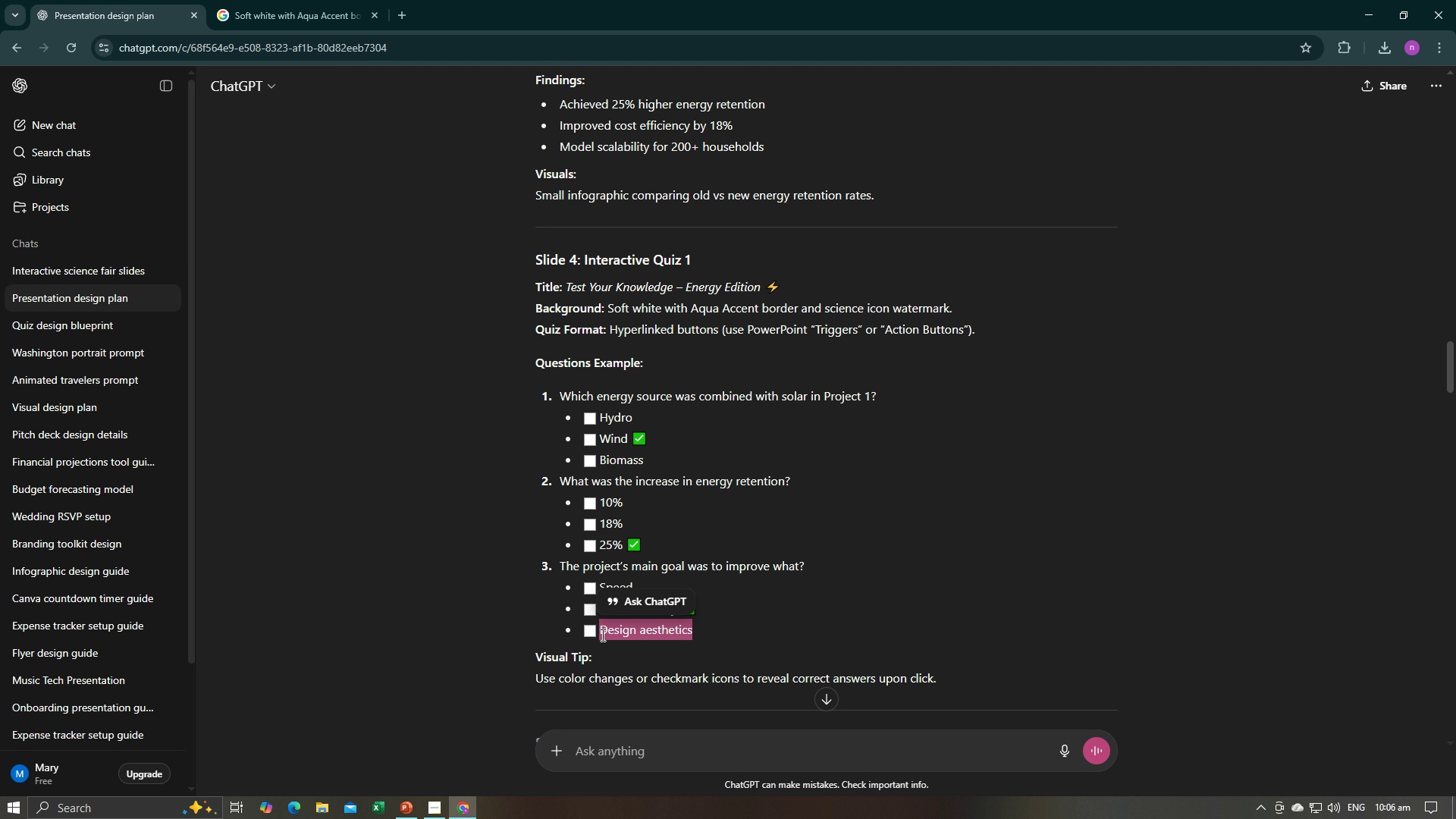 
key(Control+C)
 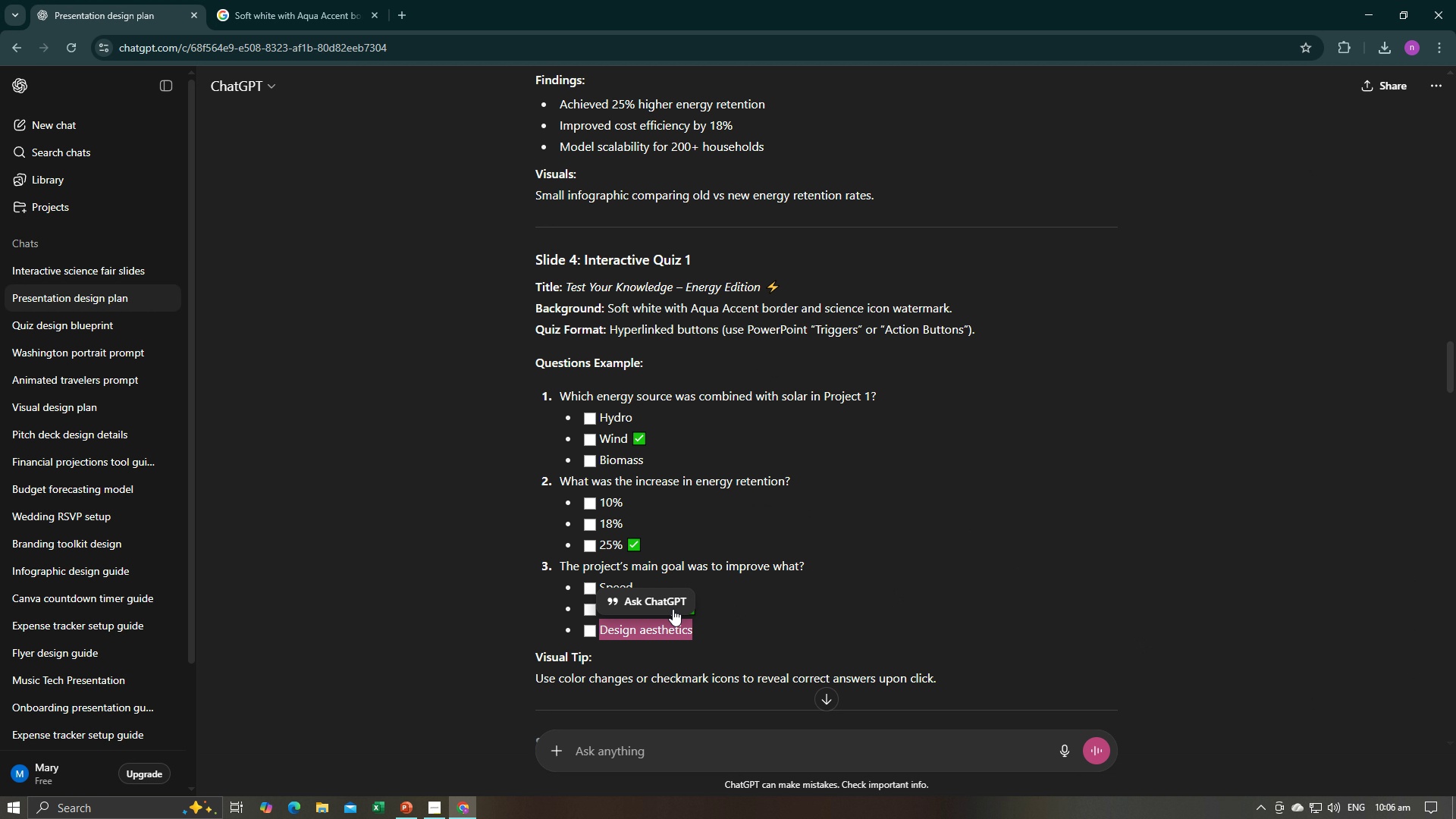 
key(Alt+AltLeft)
 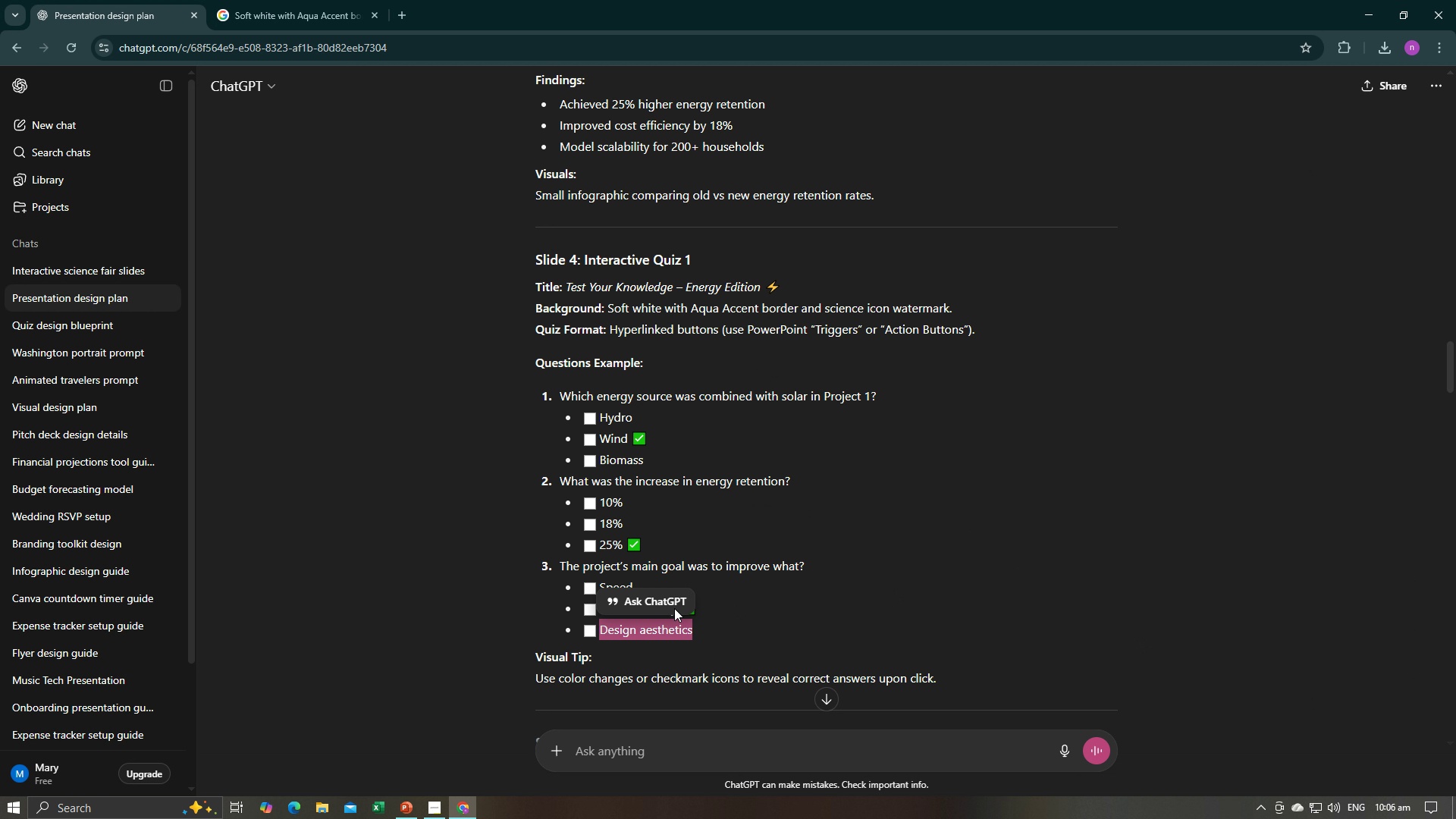 
key(Alt+Tab)
 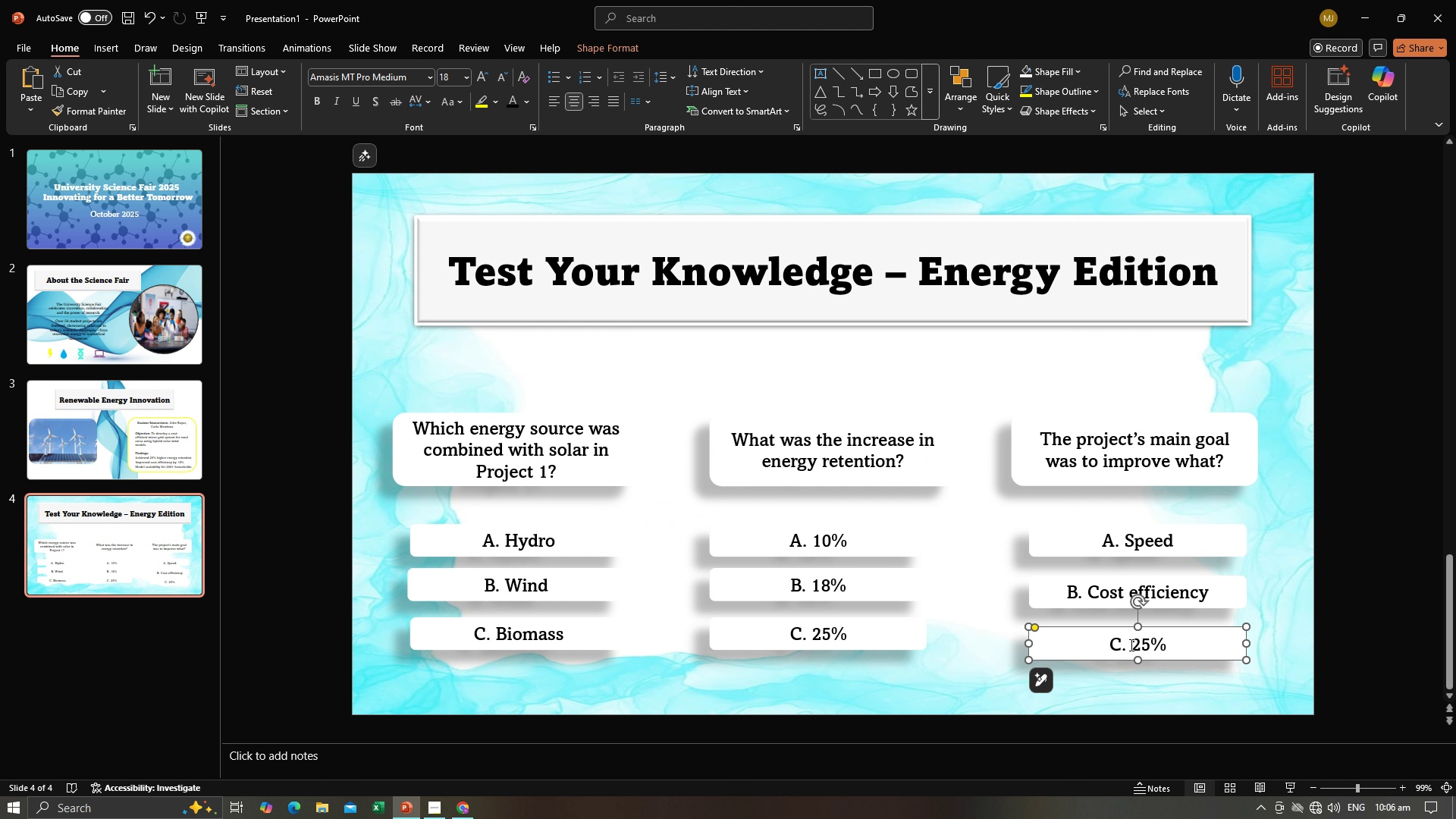 
left_click_drag(start_coordinate=[1132, 645], to_coordinate=[1166, 645])
 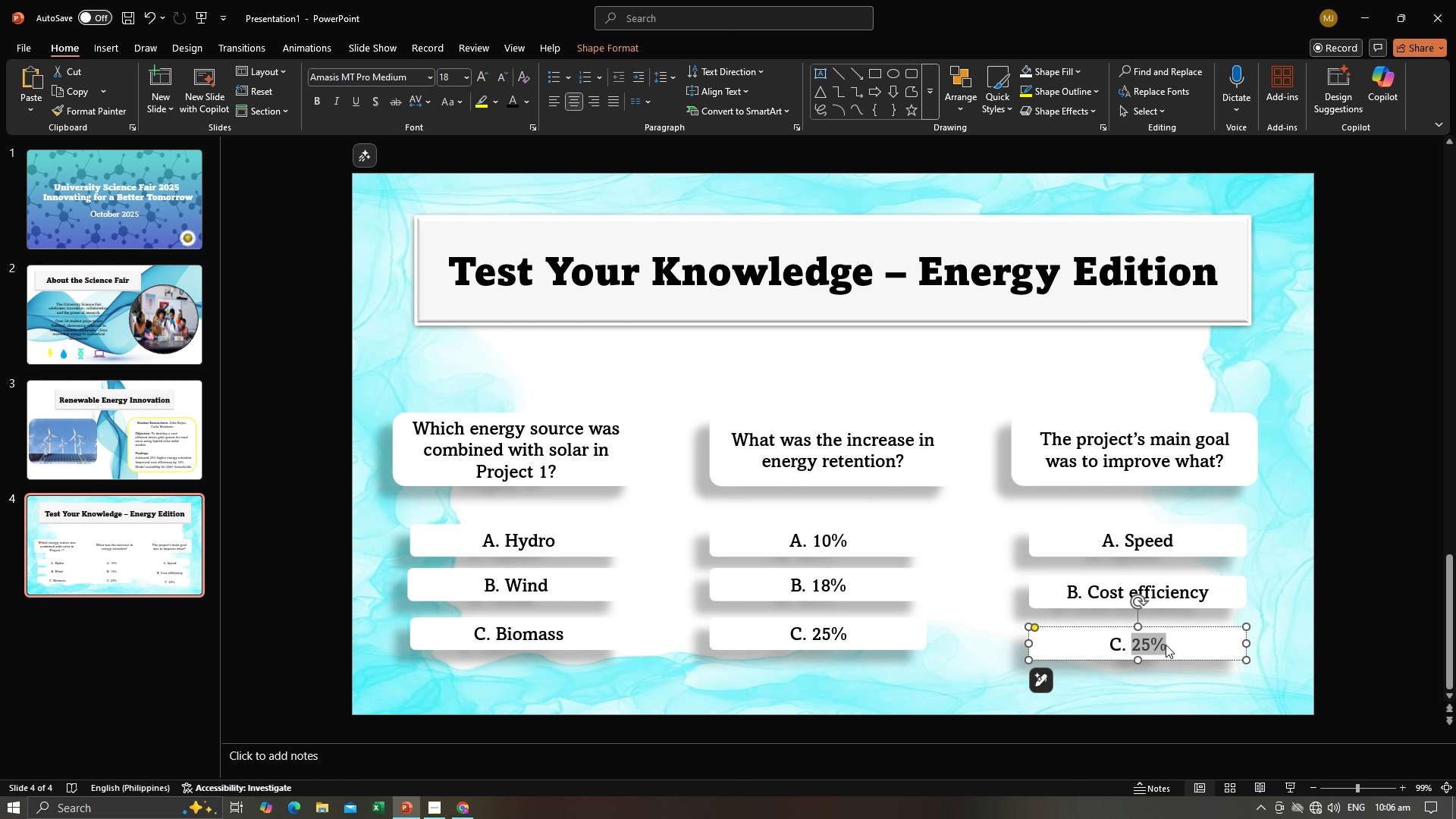 
key(Control+V)
 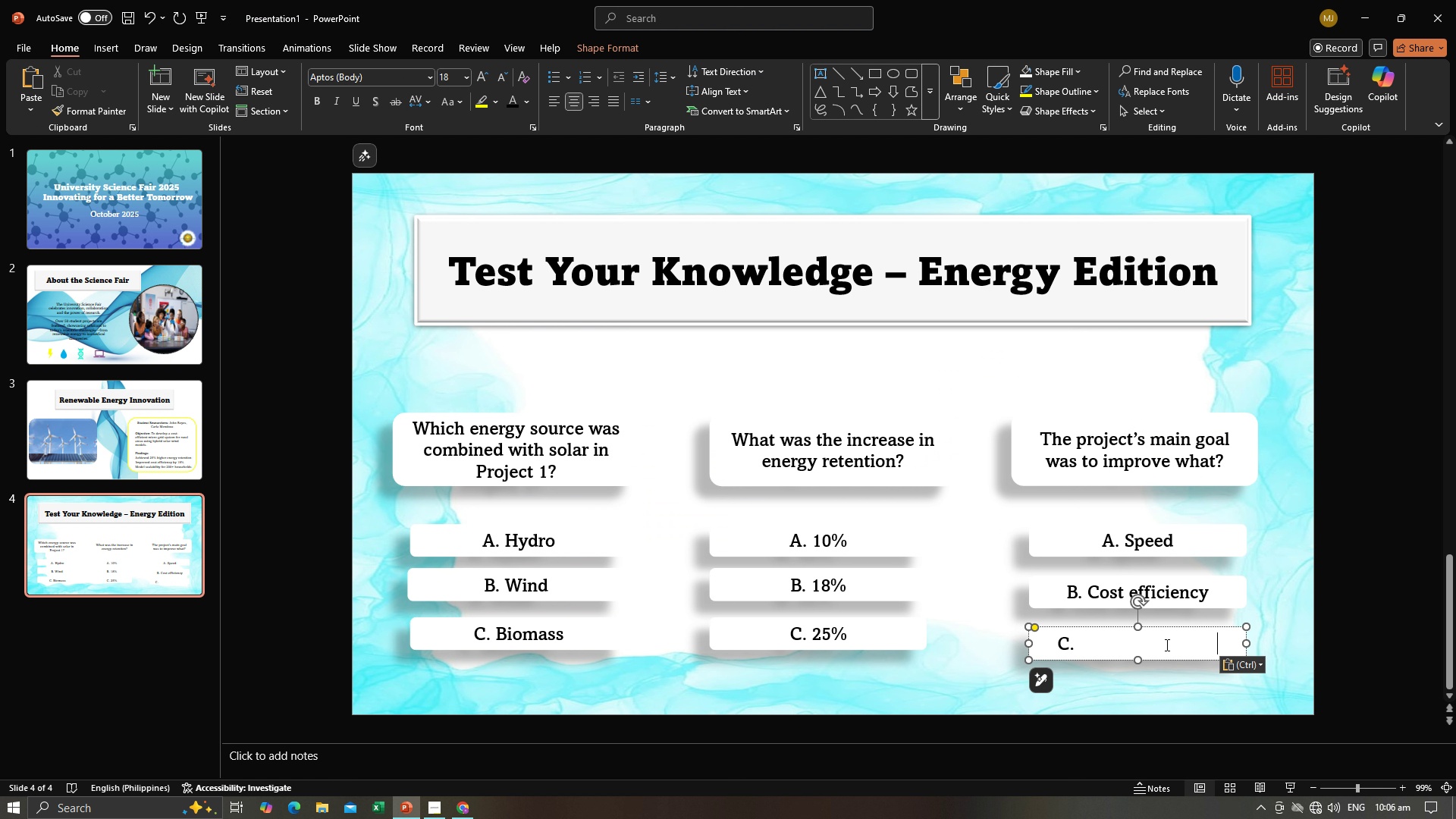 
key(Control+A)
 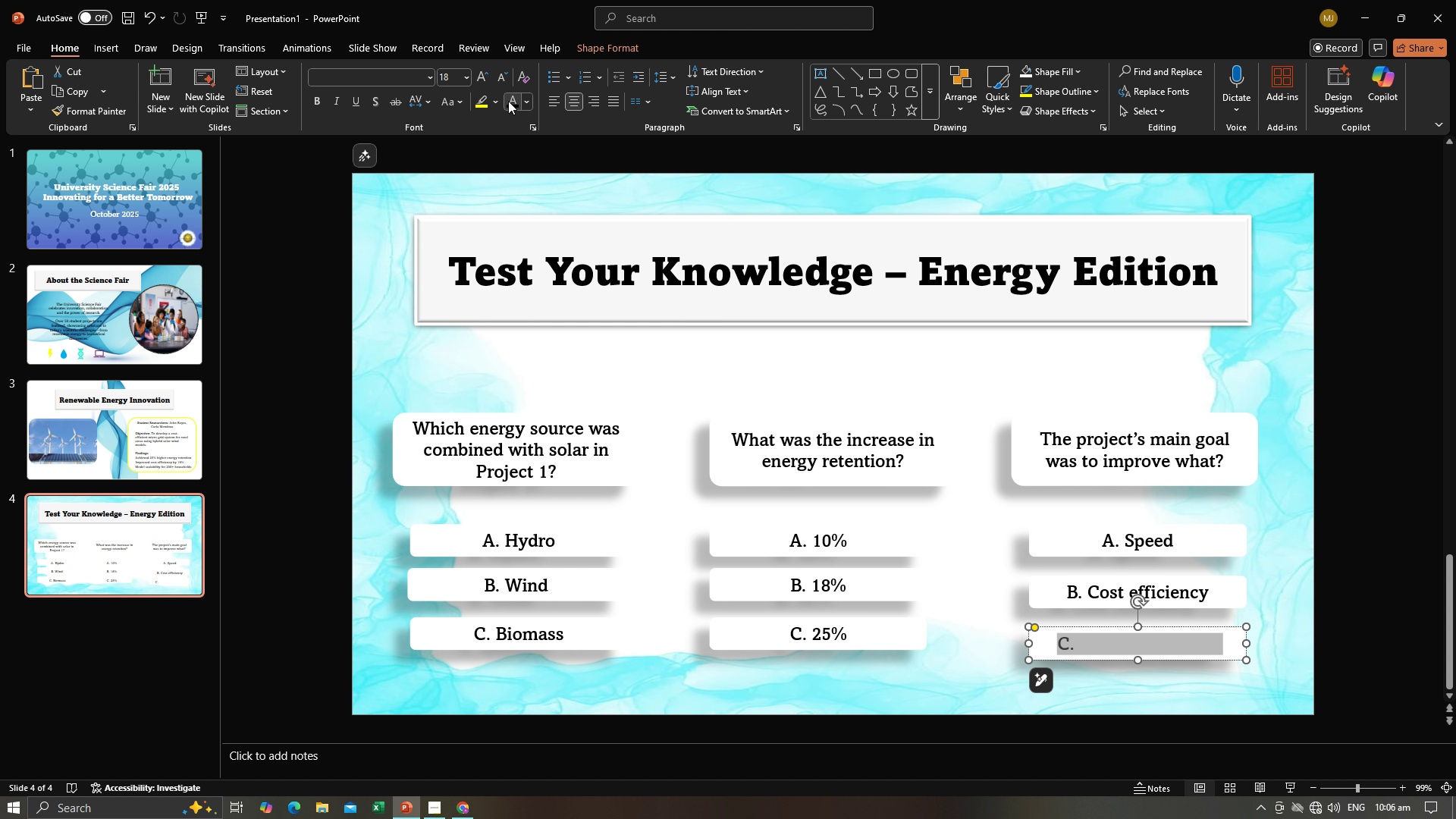 
left_click([508, 101])
 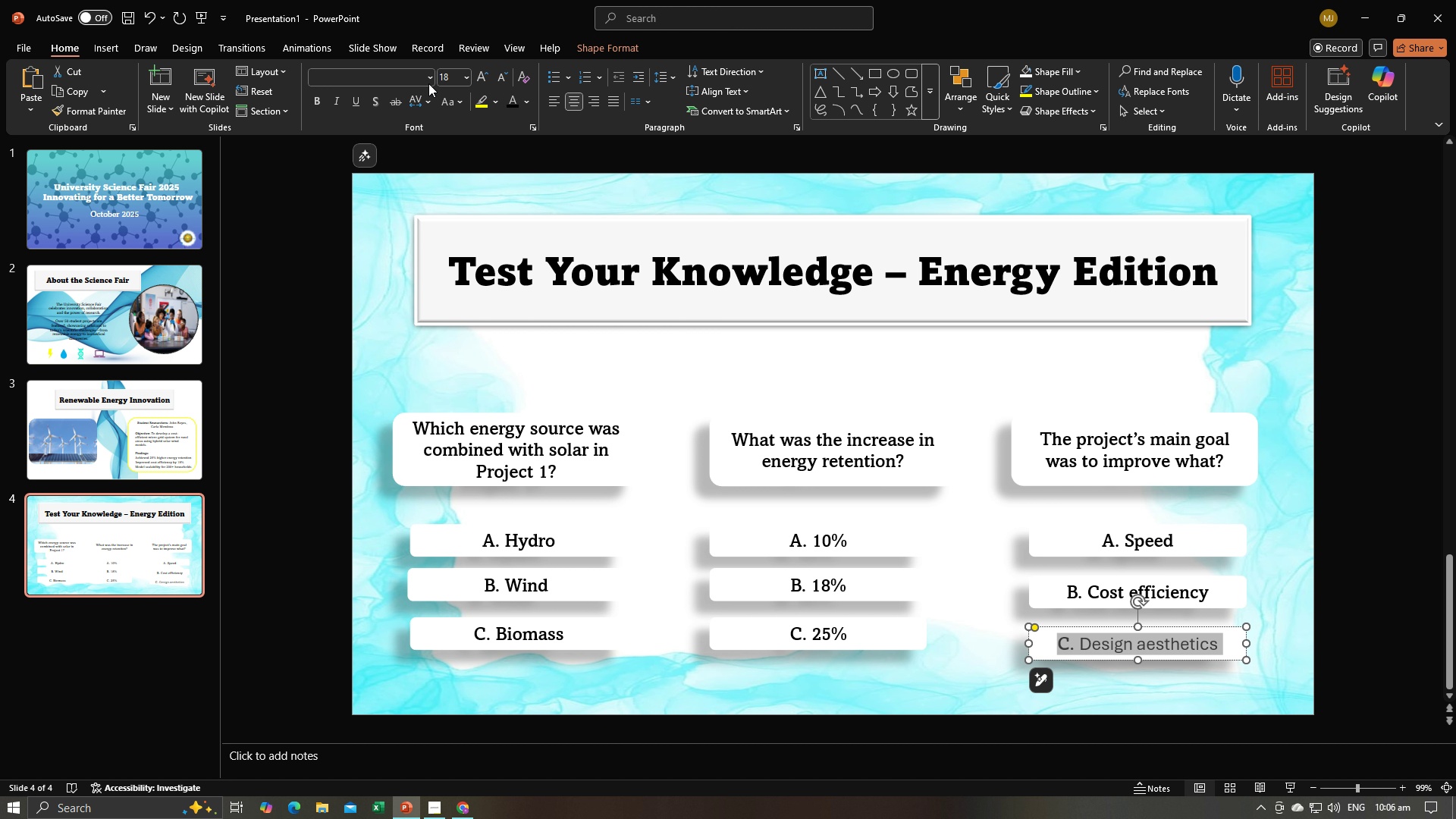 
left_click([428, 82])
 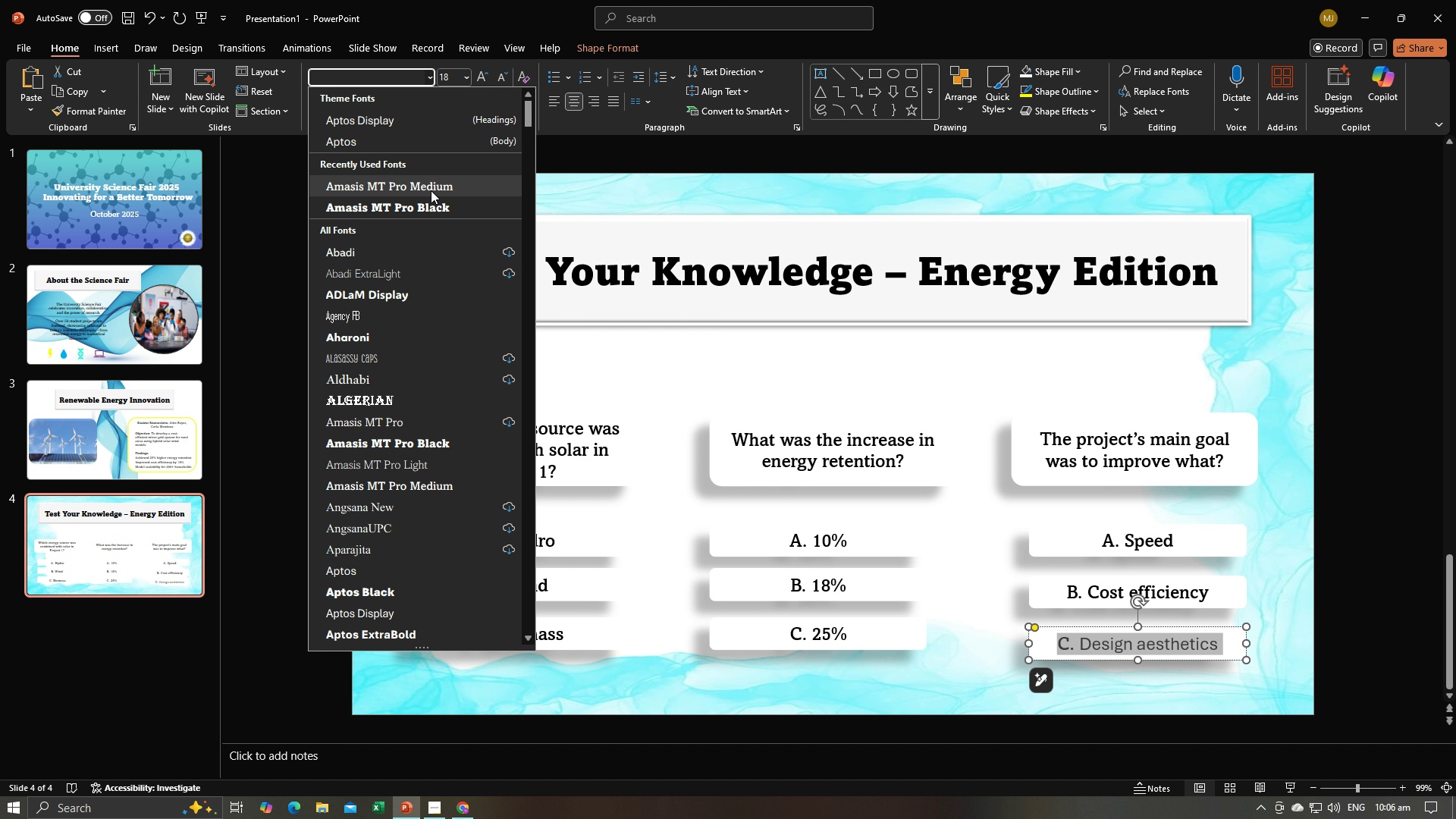 
left_click([431, 190])